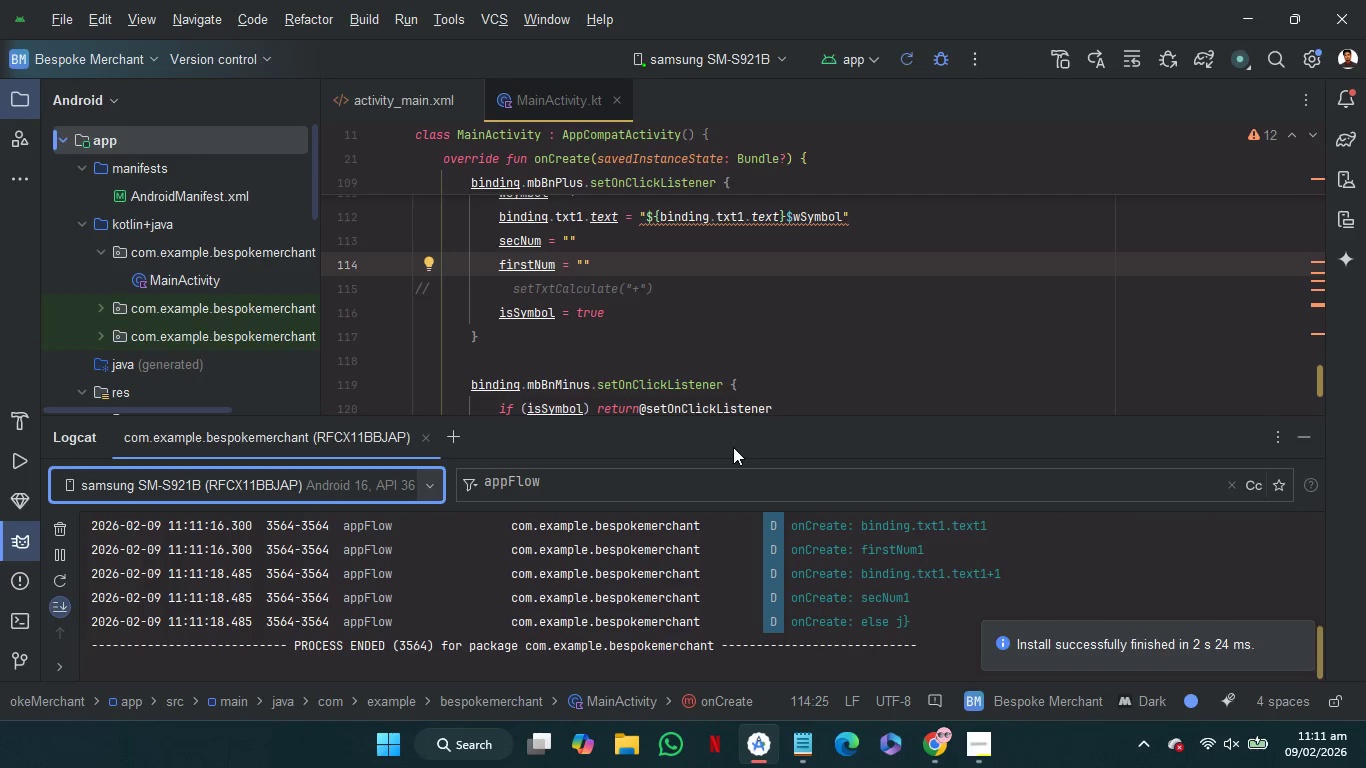 
wait(11.02)
 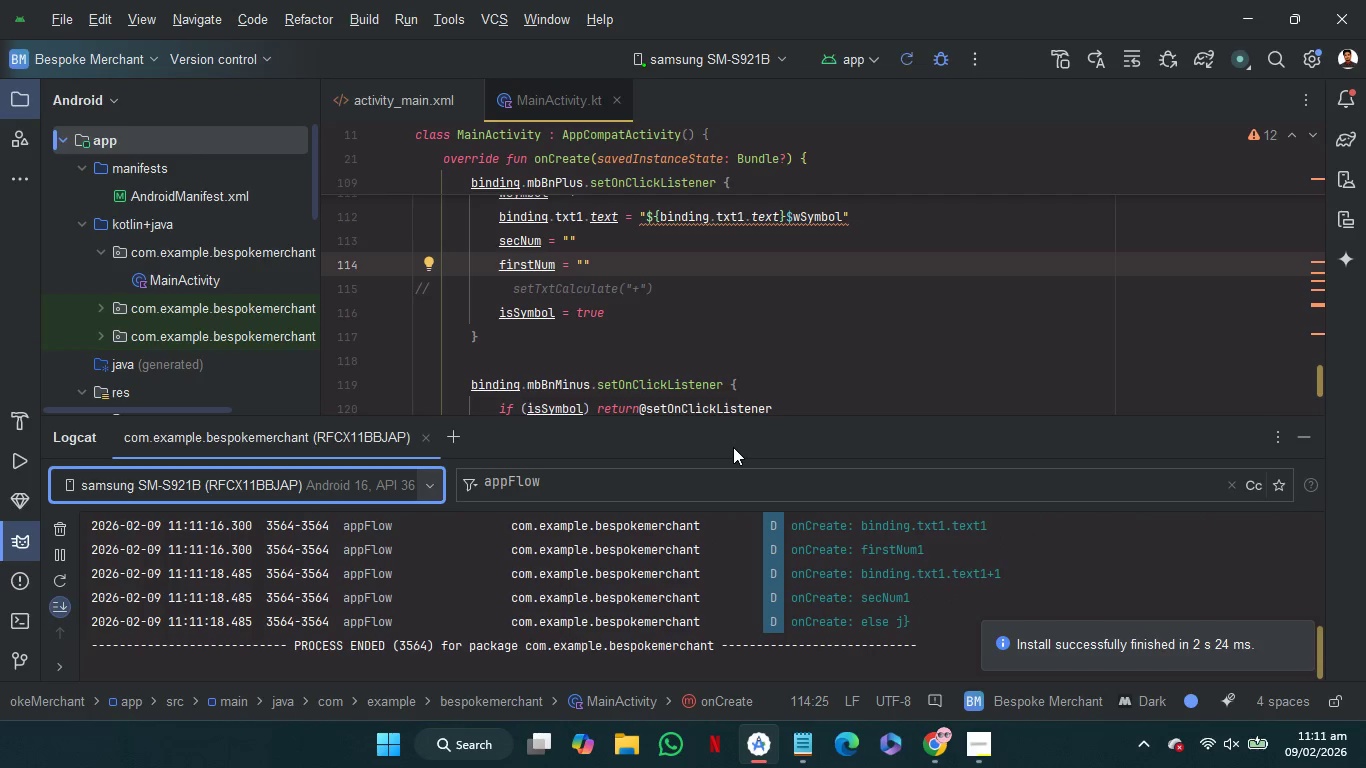 
left_click([1307, 443])
 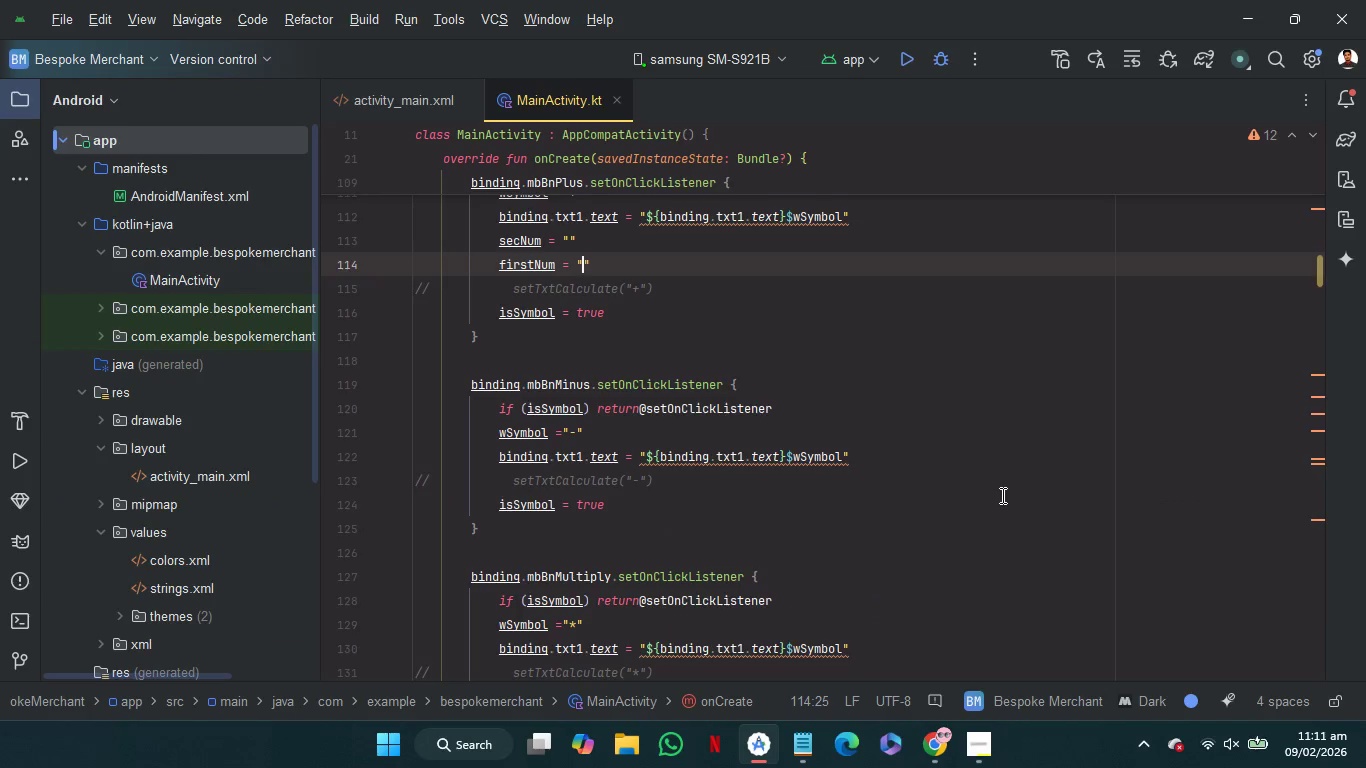 
scroll: coordinate [1001, 495], scroll_direction: up, amount: 16.0
 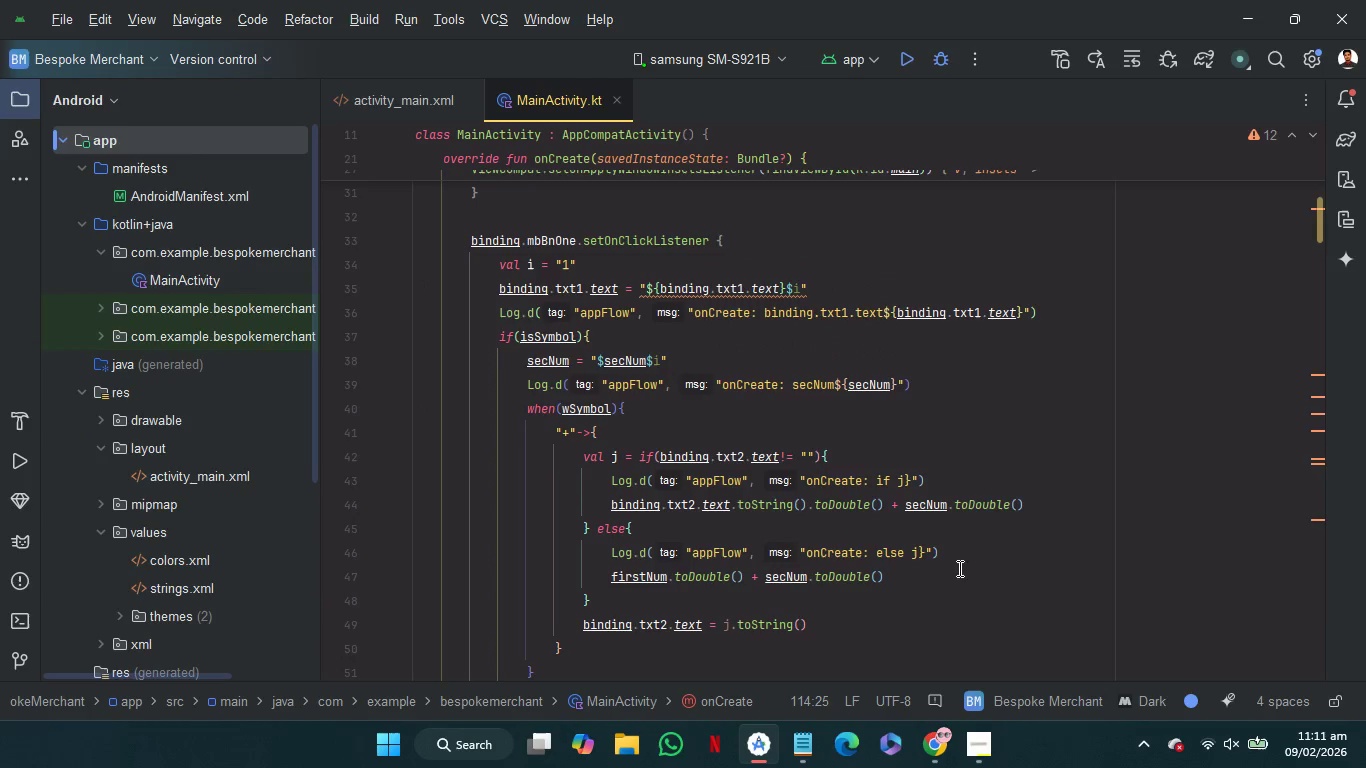 
mouse_move([729, 594])
 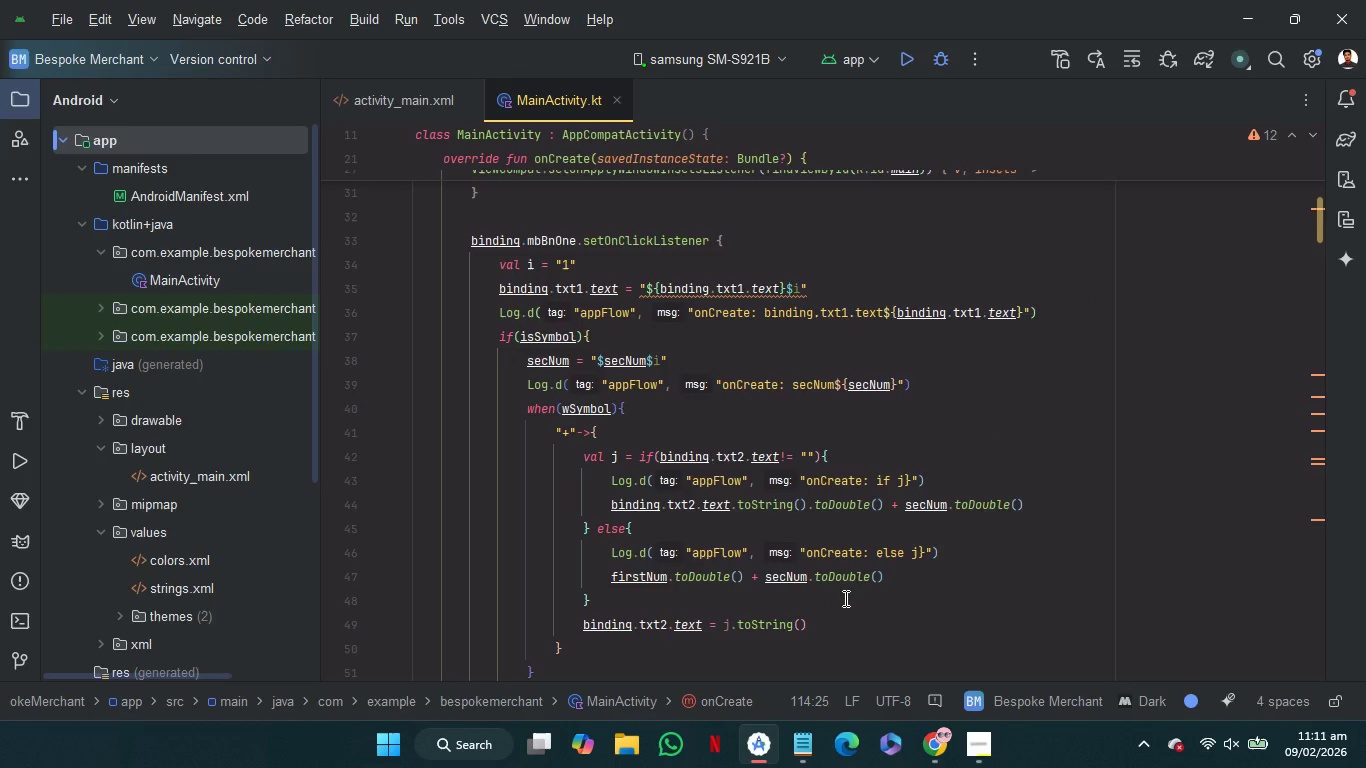 
wait(10.54)
 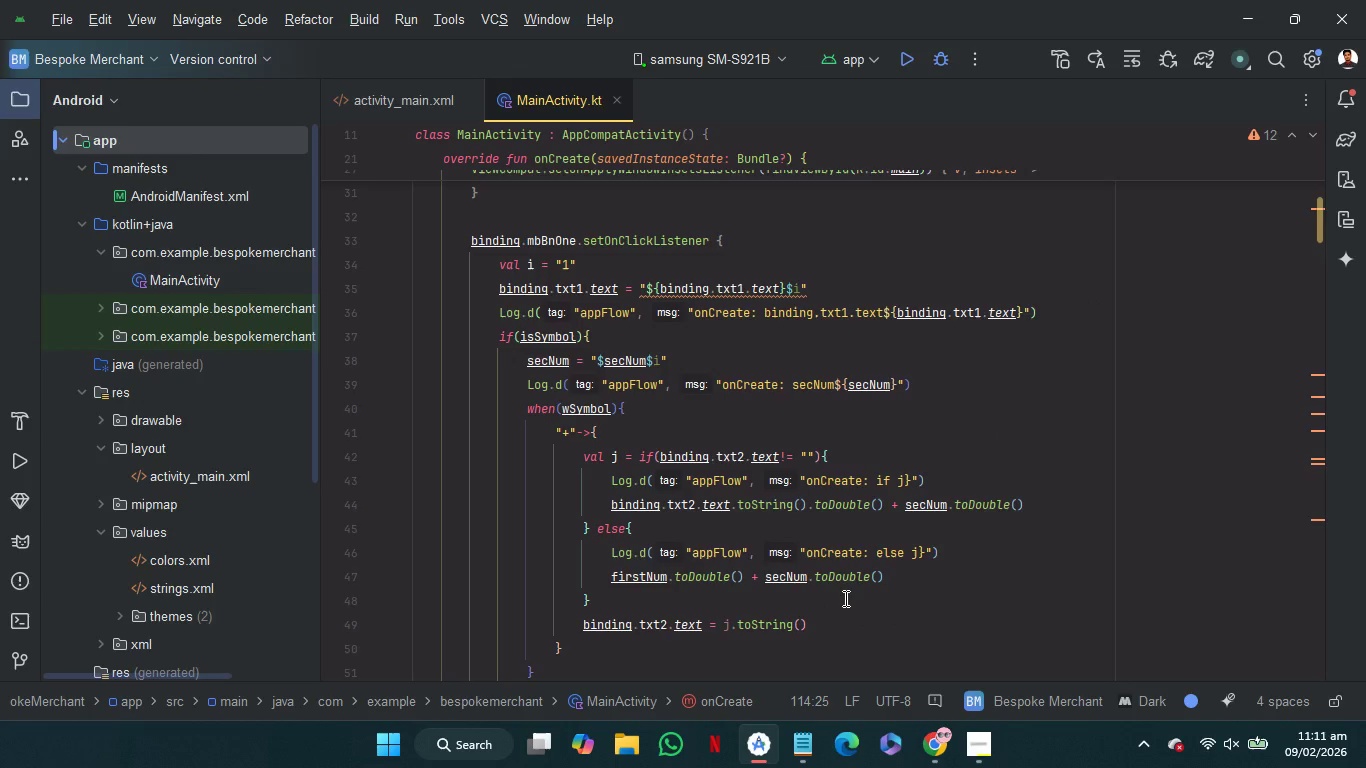 
scroll: coordinate [975, 586], scroll_direction: down, amount: 14.0
 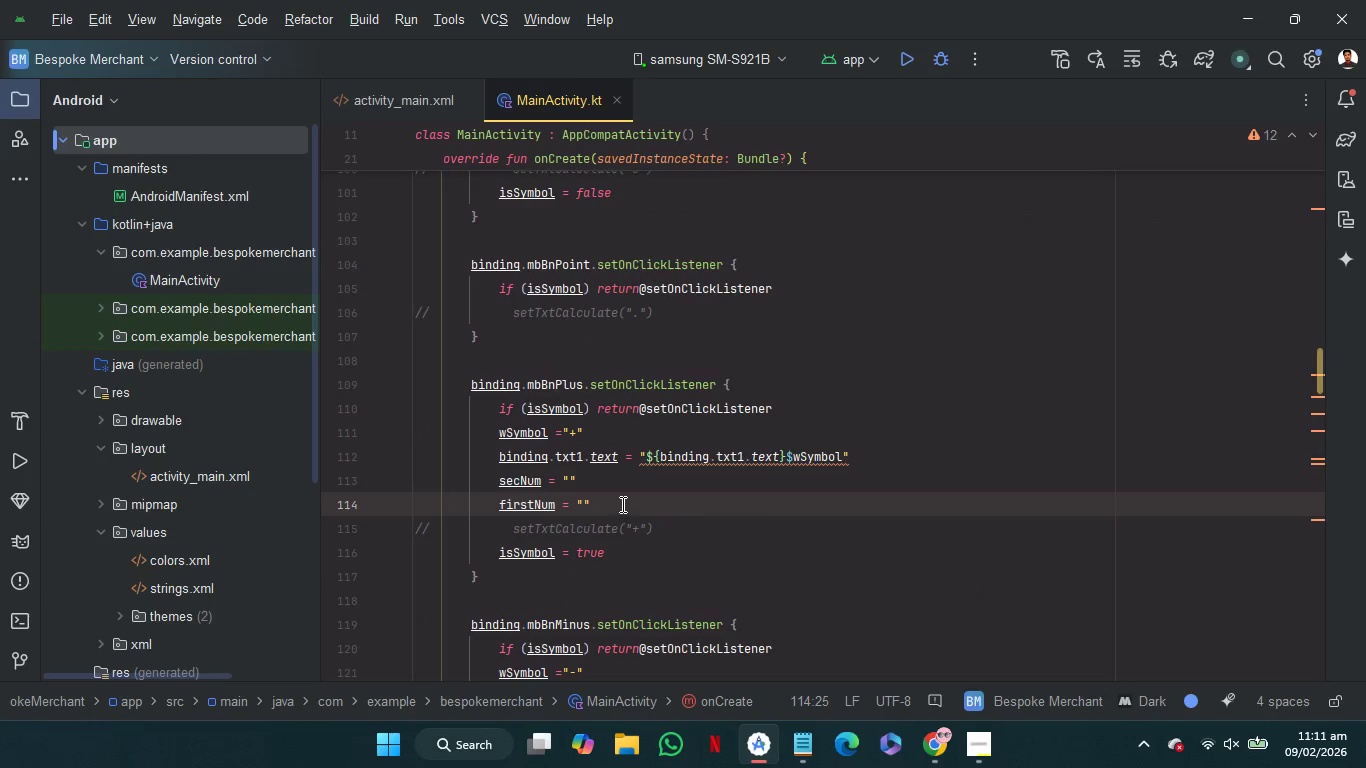 
left_click_drag(start_coordinate=[621, 504], to_coordinate=[621, 488])
 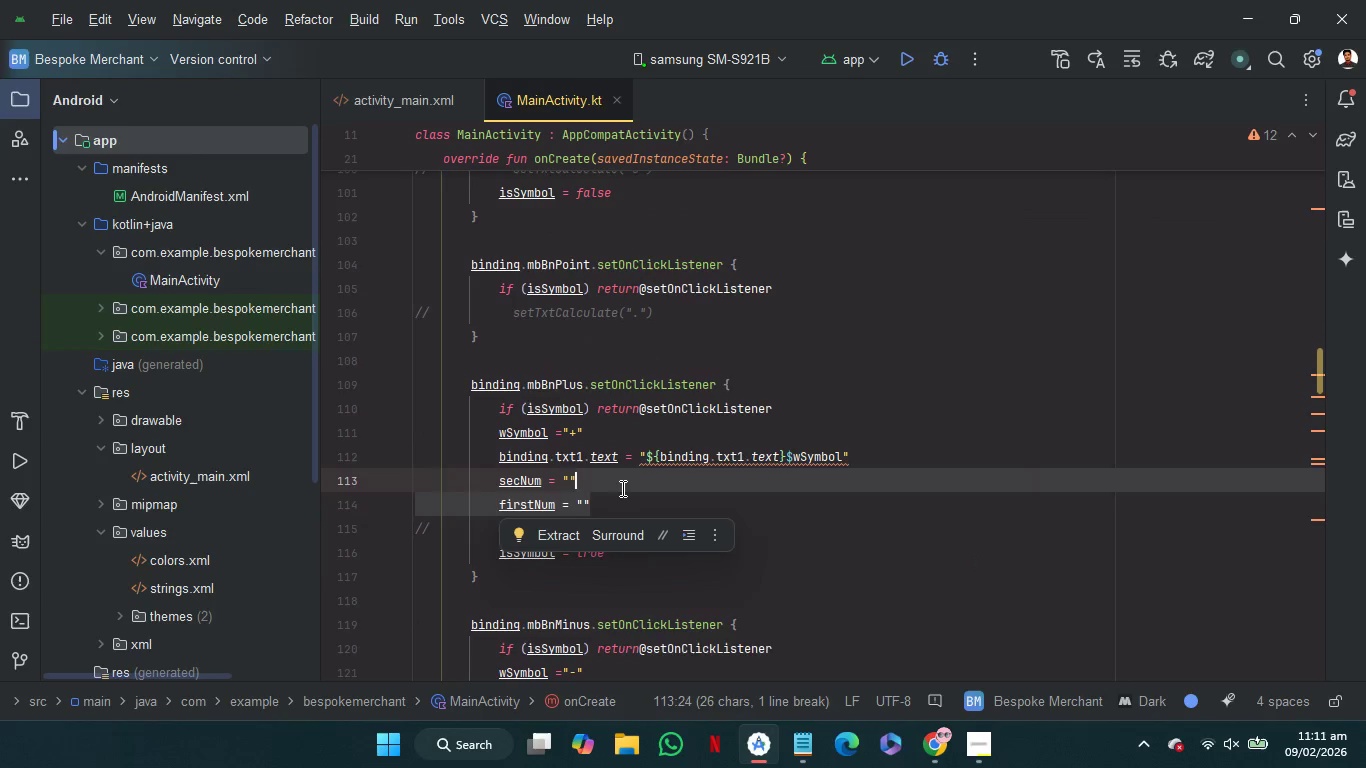 
key(Backspace)
 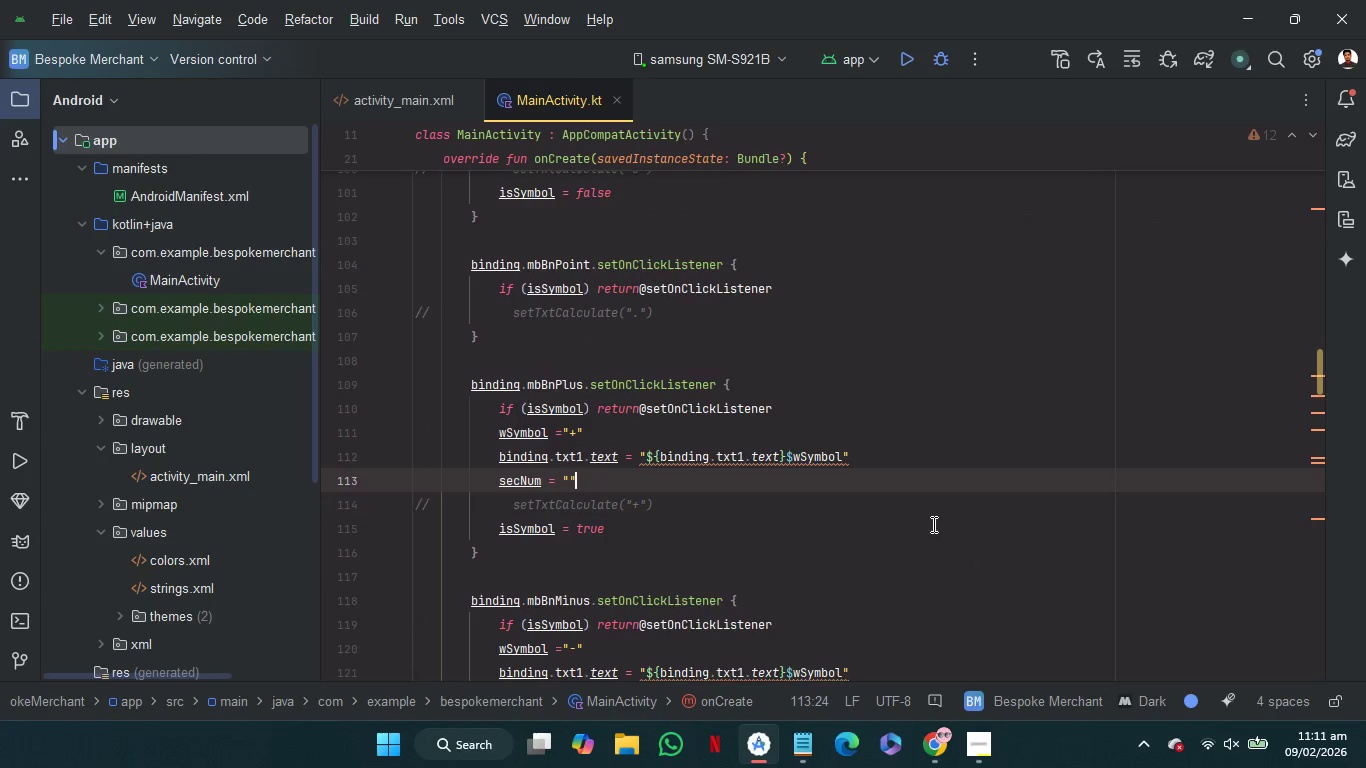 
scroll: coordinate [932, 524], scroll_direction: up, amount: 14.0
 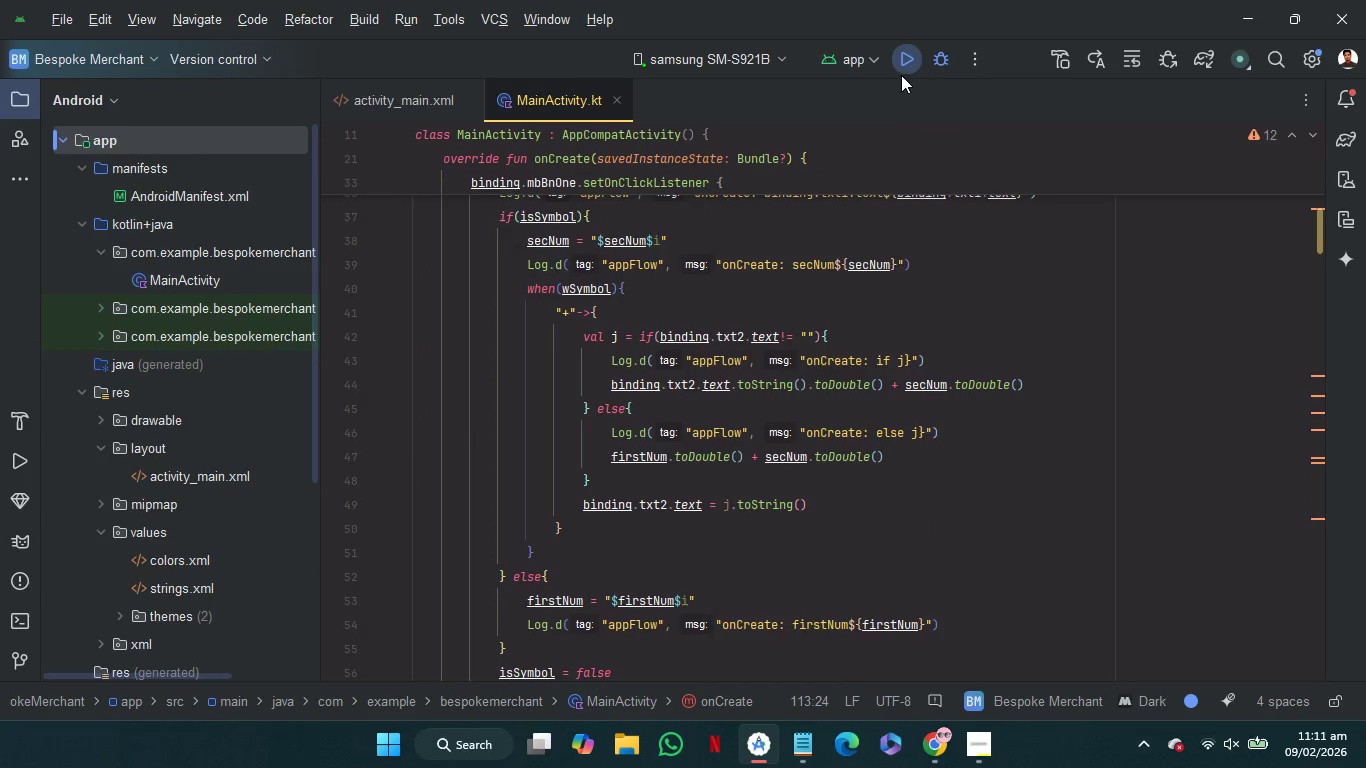 
left_click([904, 64])
 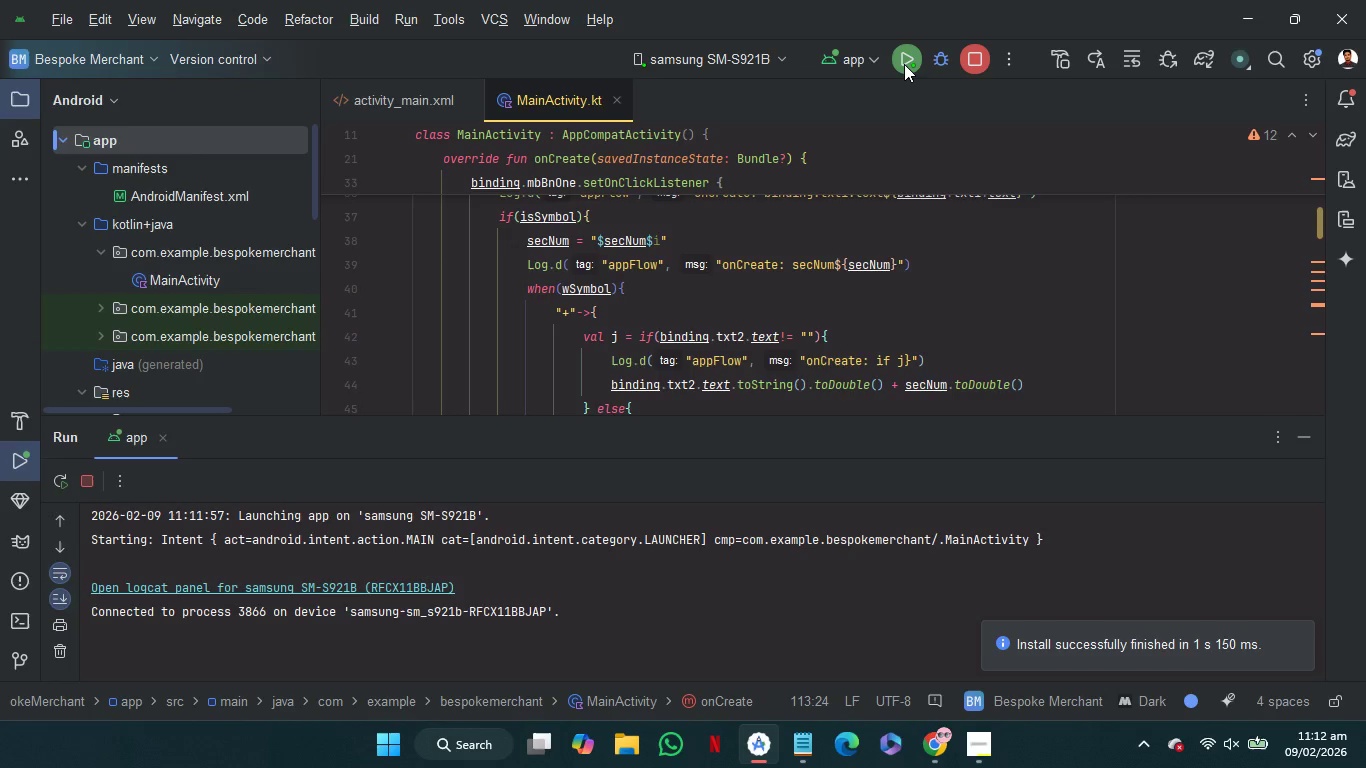 
wait(68.67)
 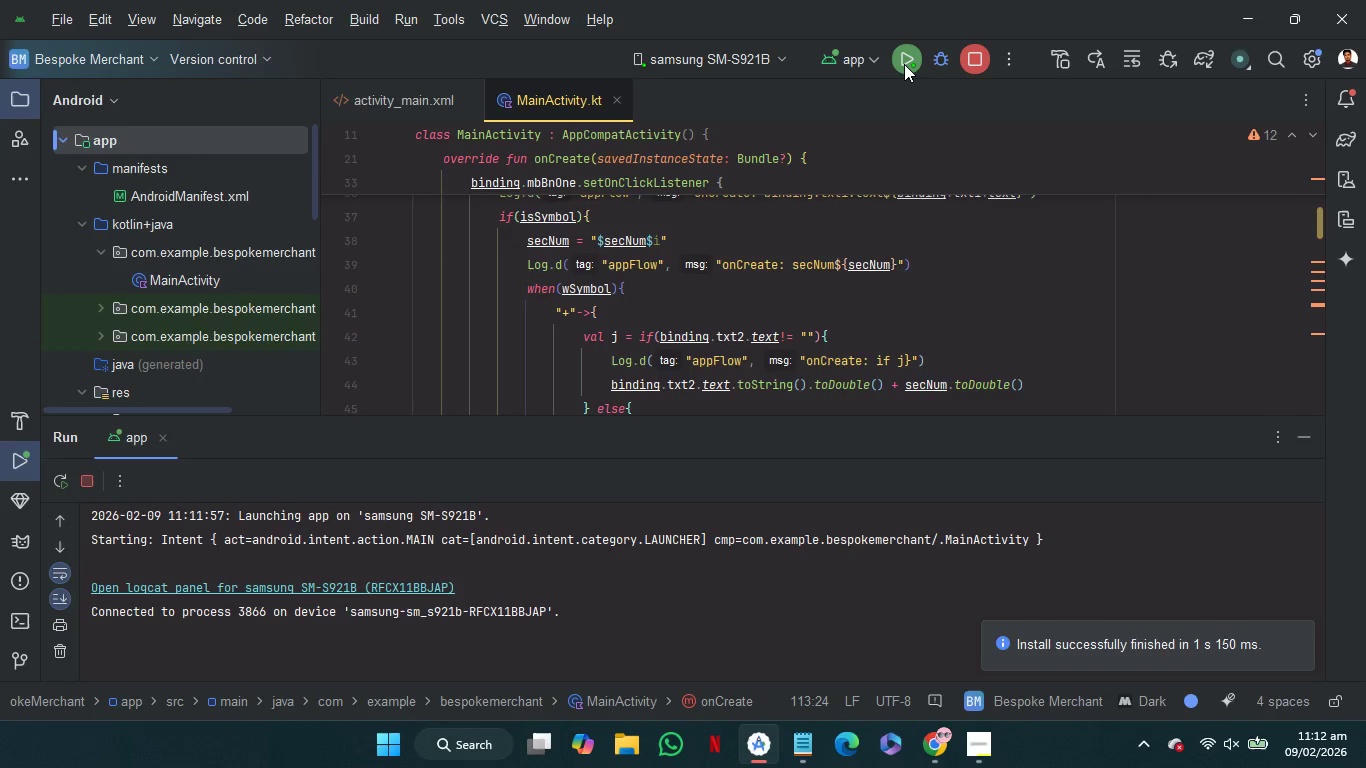 
left_click([904, 64])
 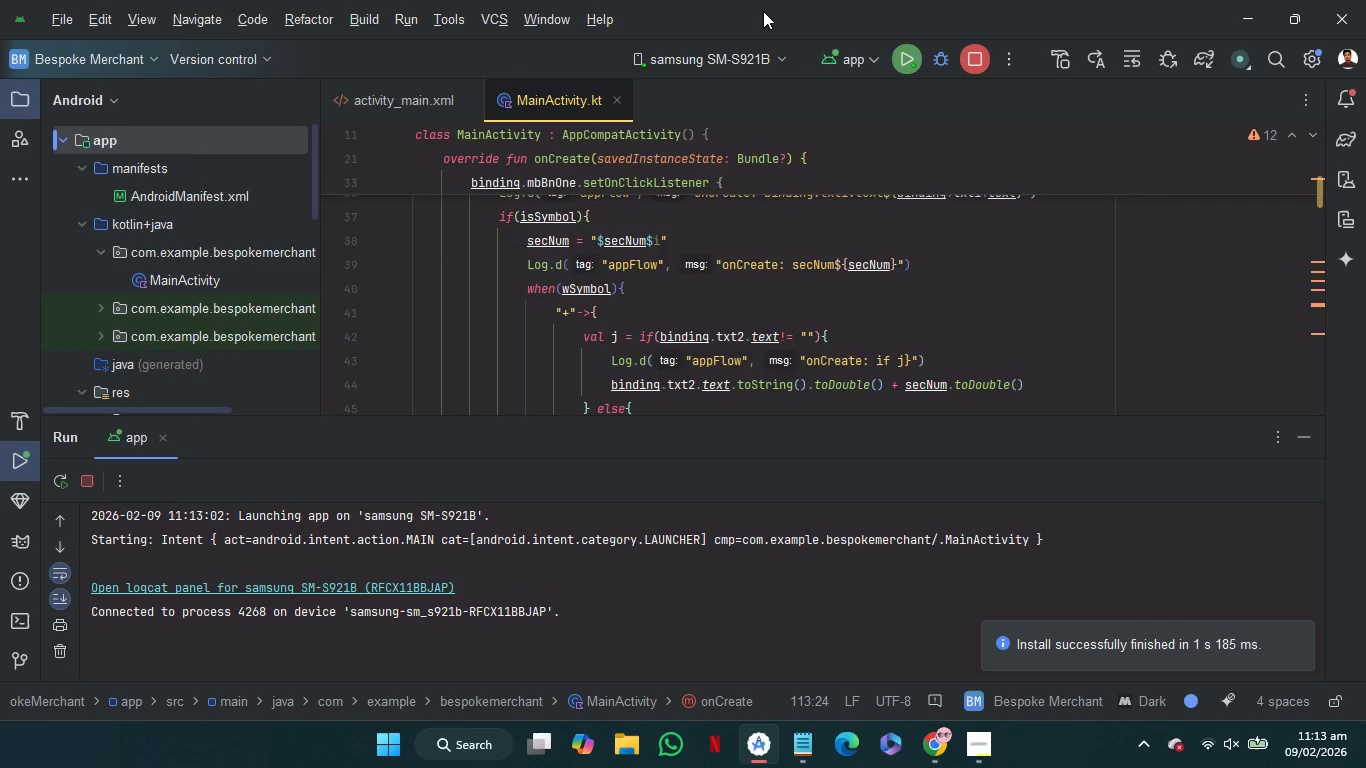 
wait(16.0)
 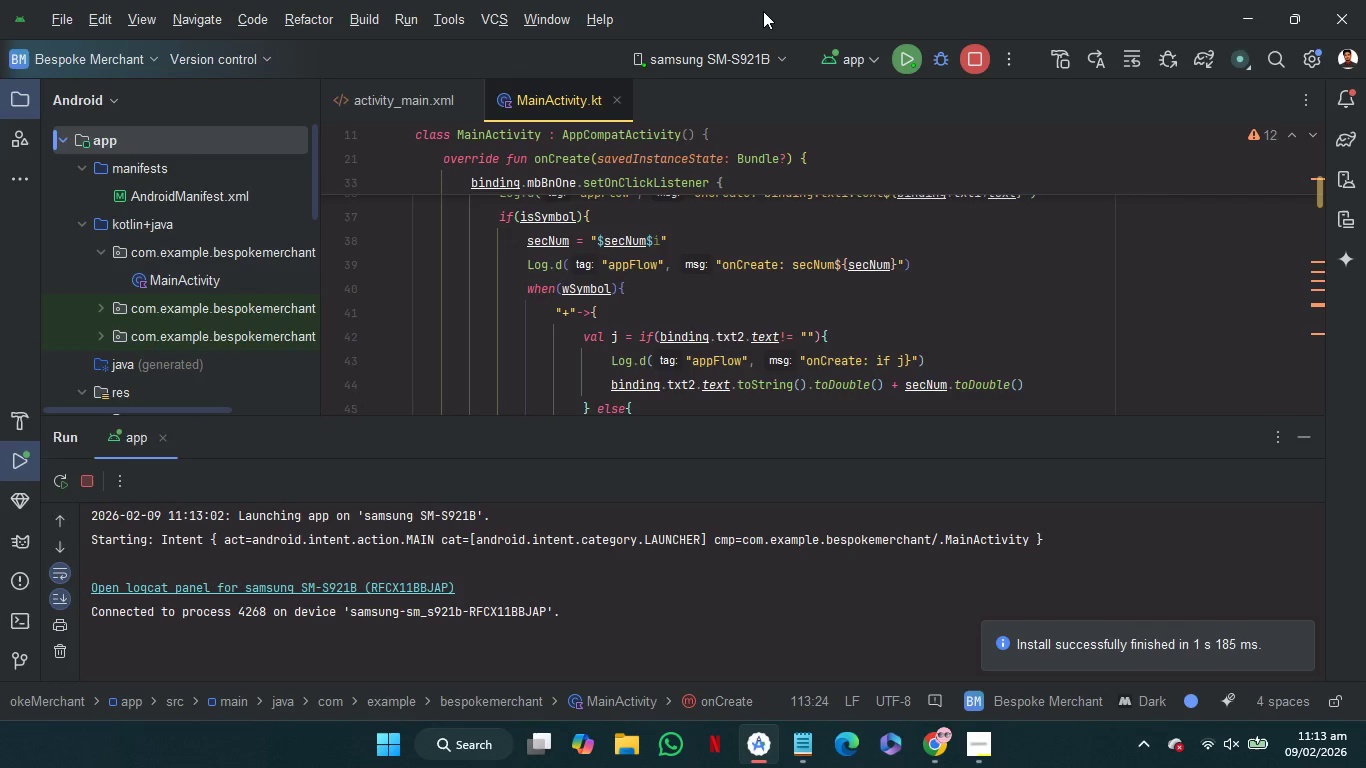 
left_click([334, 588])
 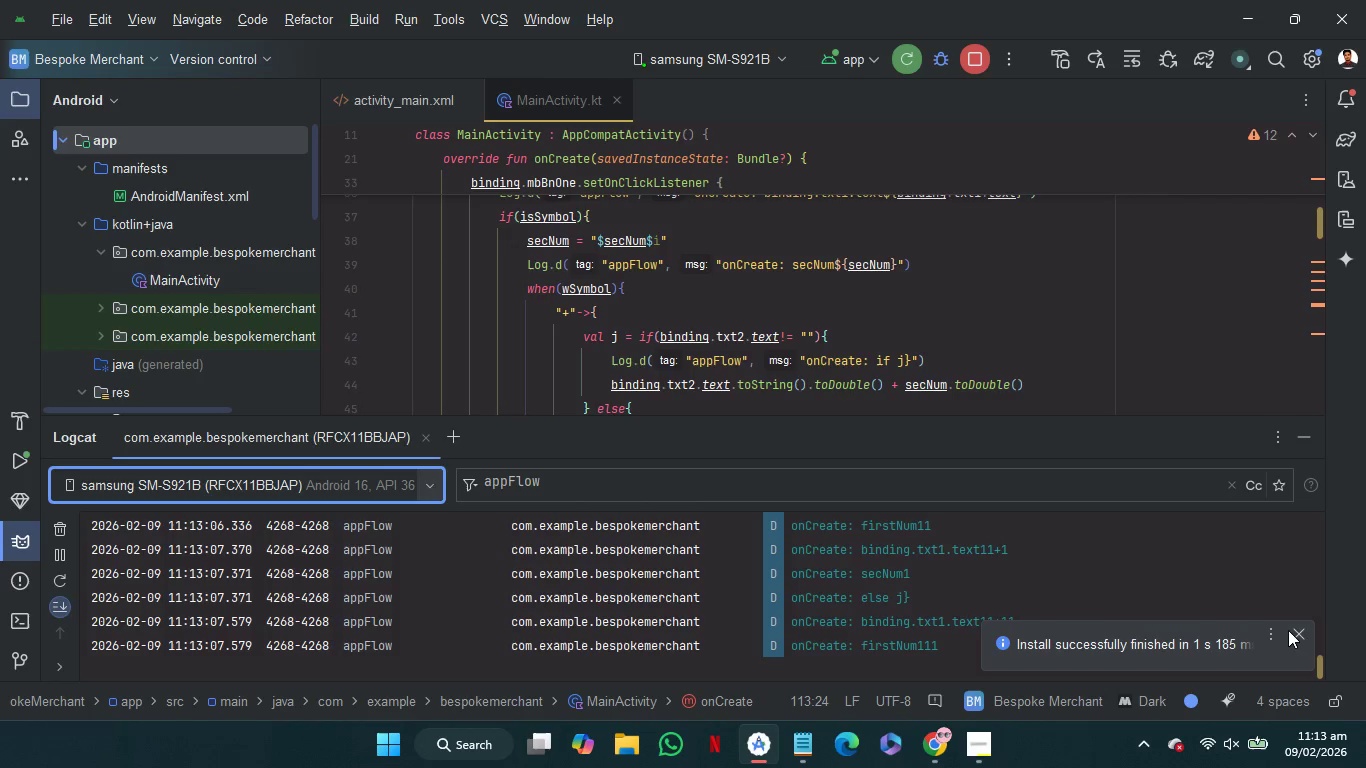 
left_click([1295, 630])
 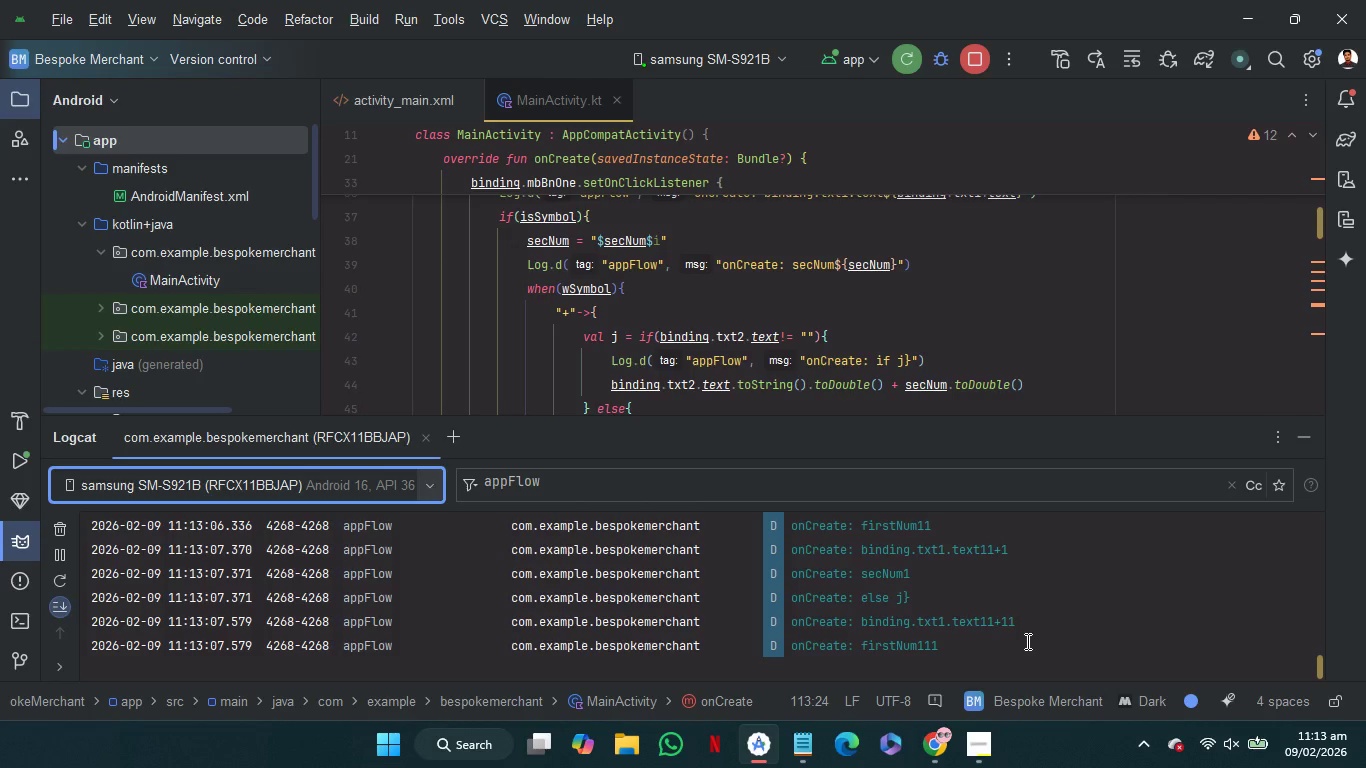 
wait(7.67)
 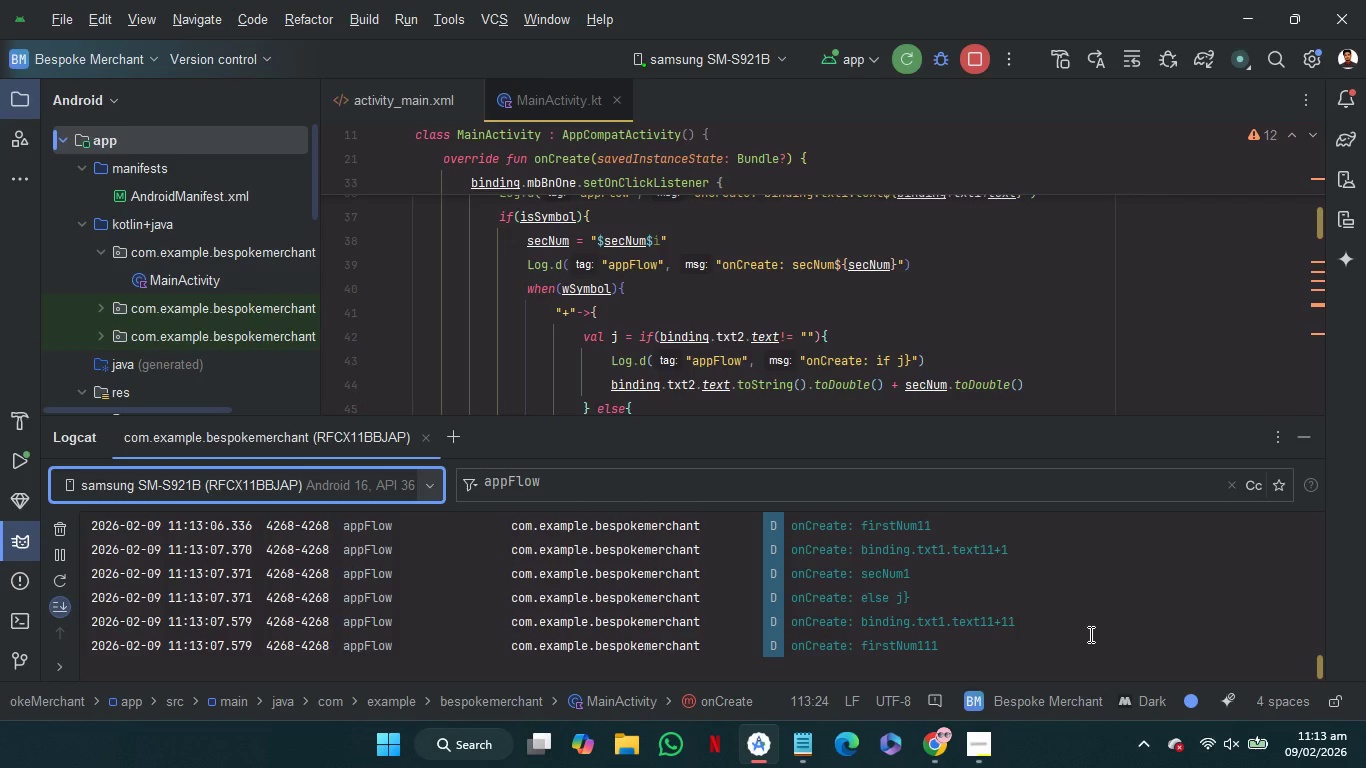 
scroll: coordinate [1026, 641], scroll_direction: down, amount: 20.0
 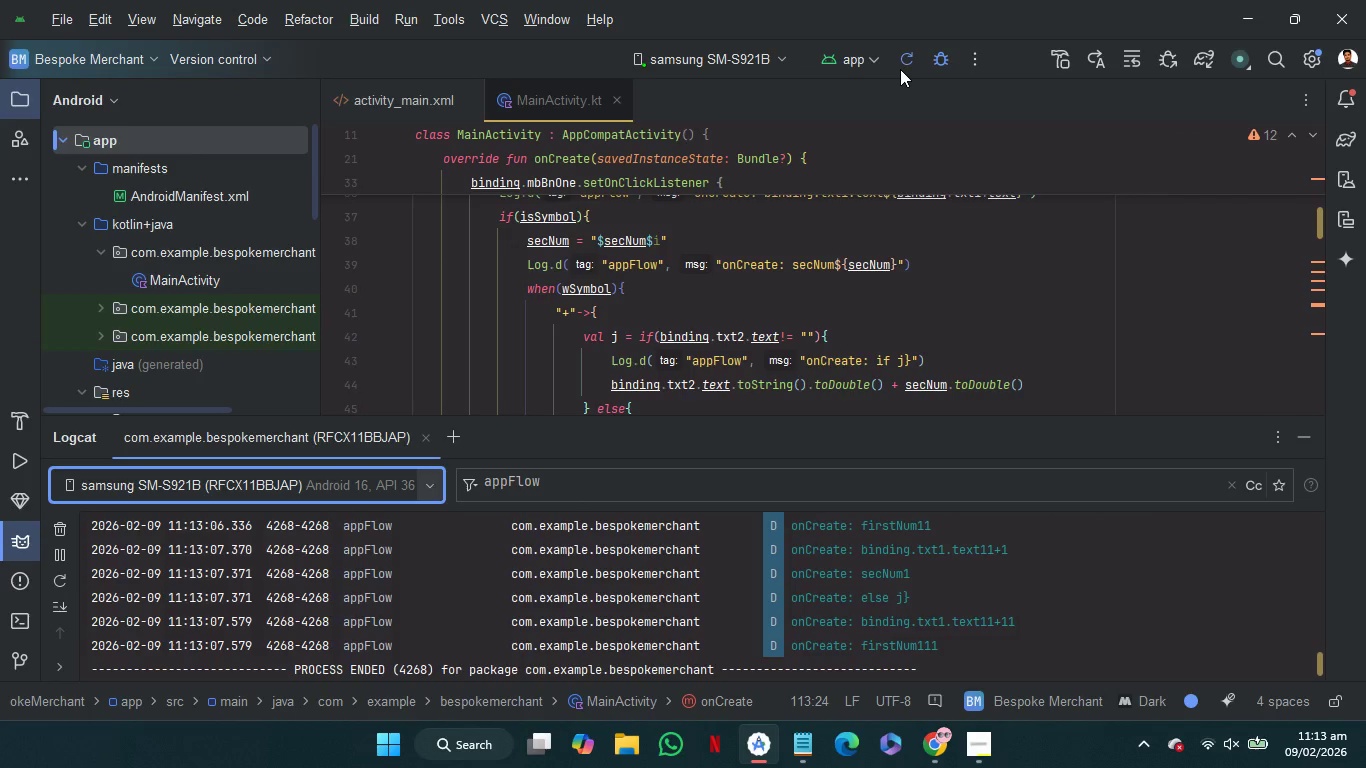 
wait(11.23)
 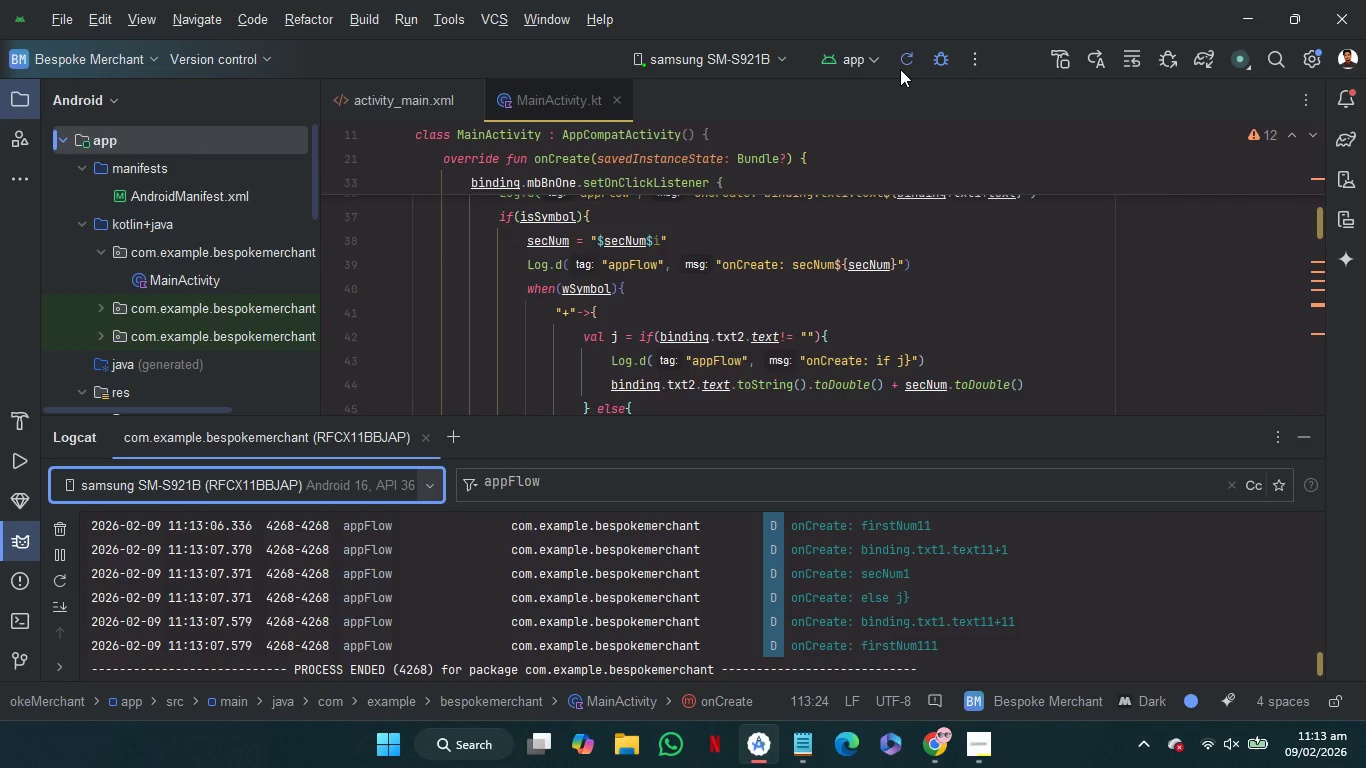 
scroll: coordinate [935, 643], scroll_direction: down, amount: 21.0
 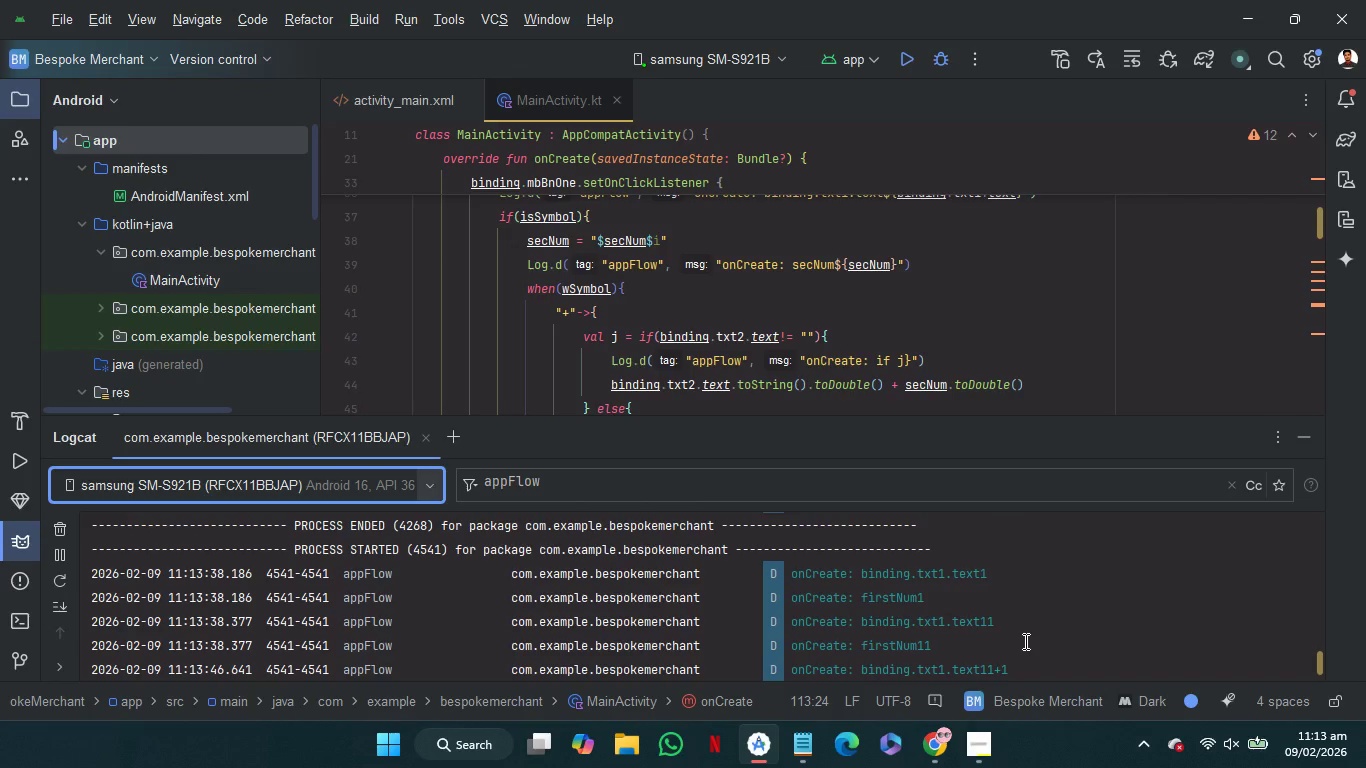 
wait(6.09)
 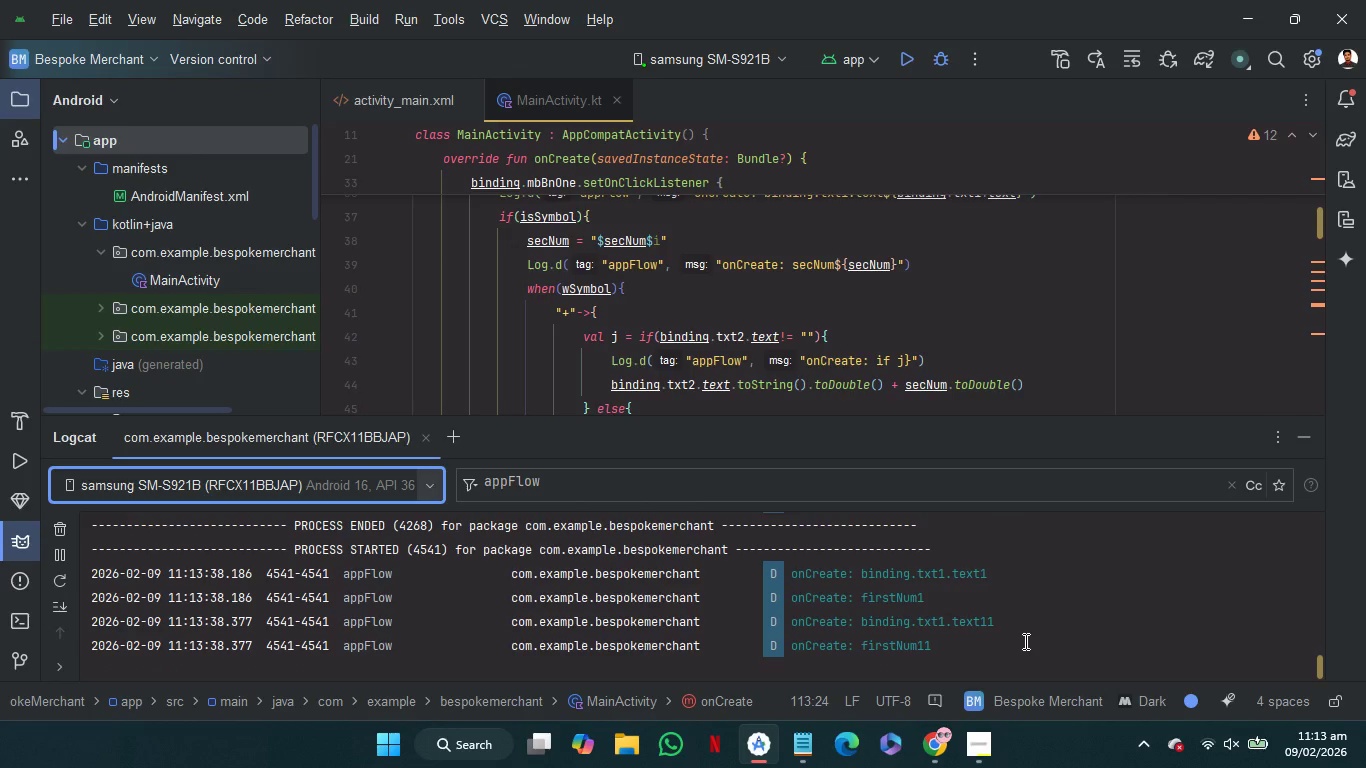 
scroll: coordinate [1024, 641], scroll_direction: down, amount: 6.0
 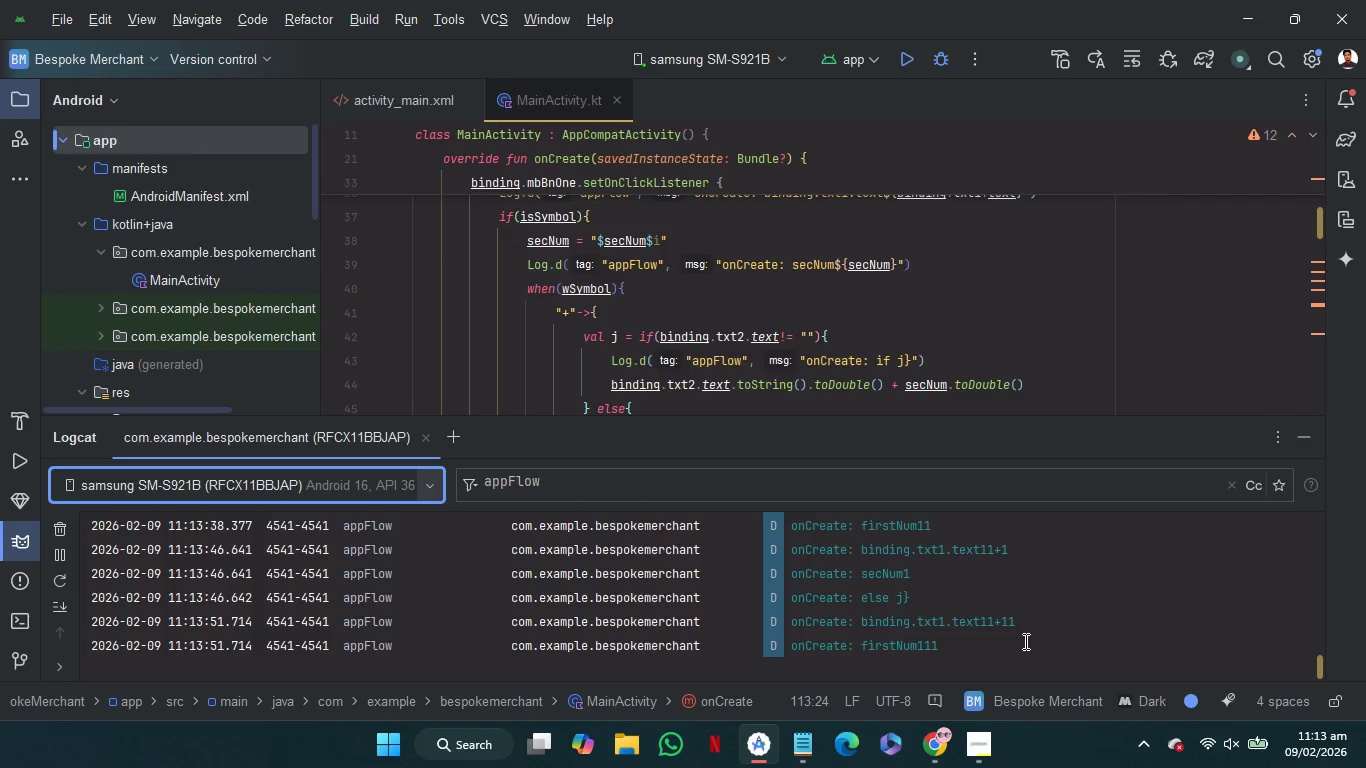 
scroll: coordinate [1024, 641], scroll_direction: none, amount: 0.0
 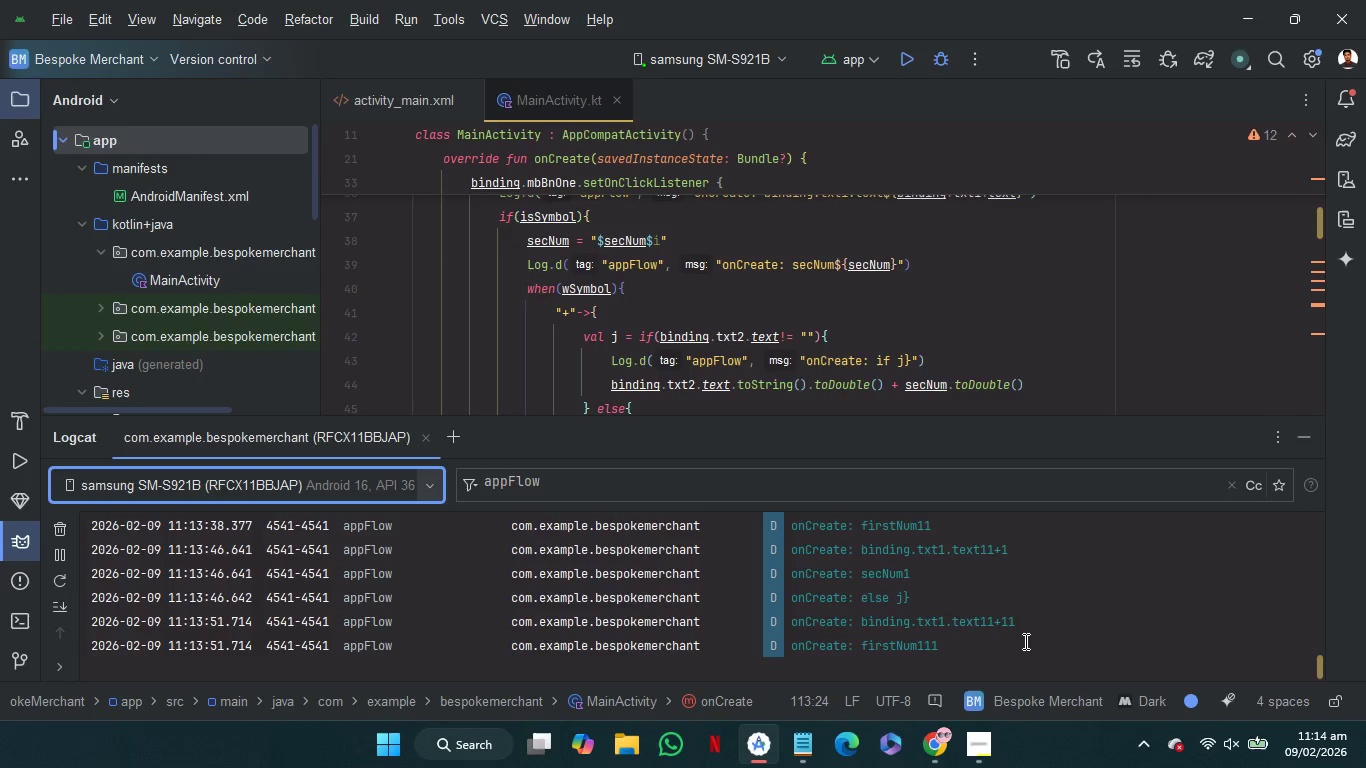 
wait(12.16)
 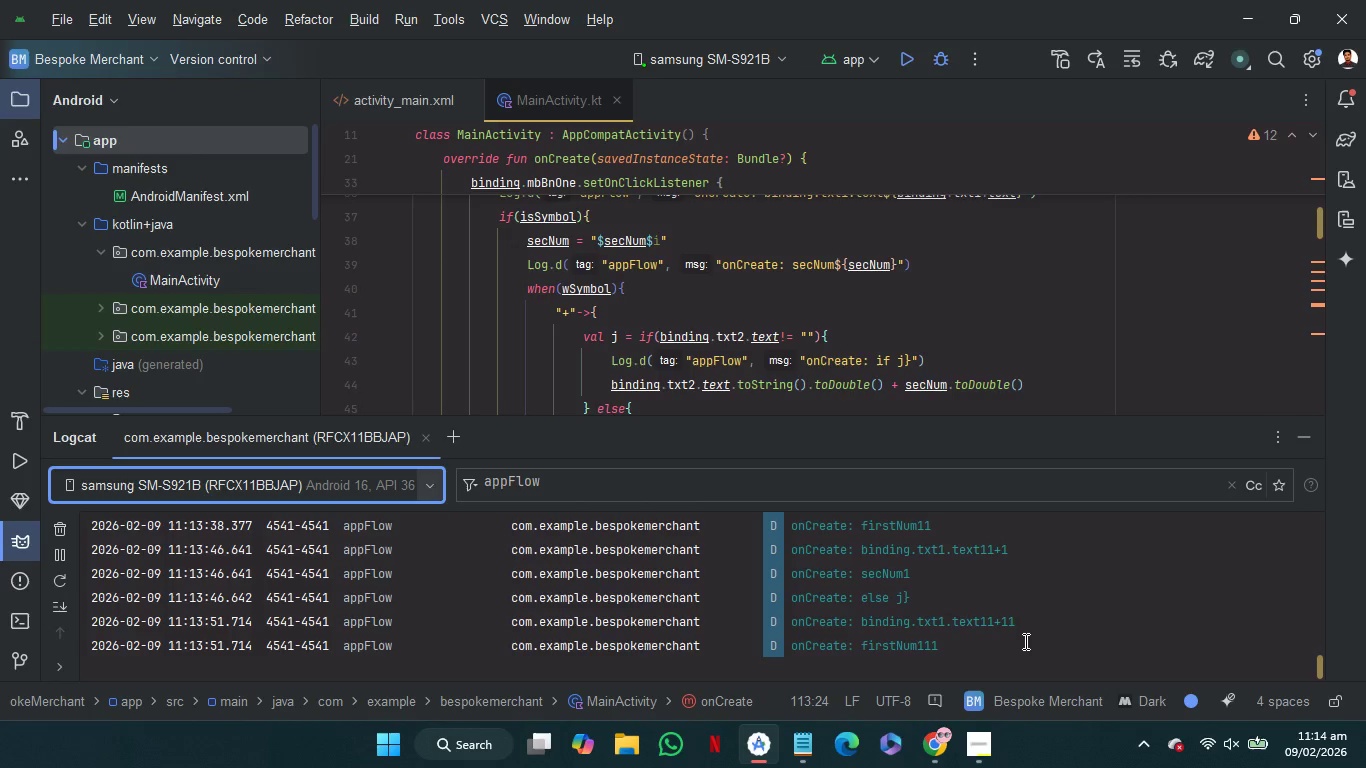 
scroll: coordinate [1129, 618], scroll_direction: down, amount: 11.0
 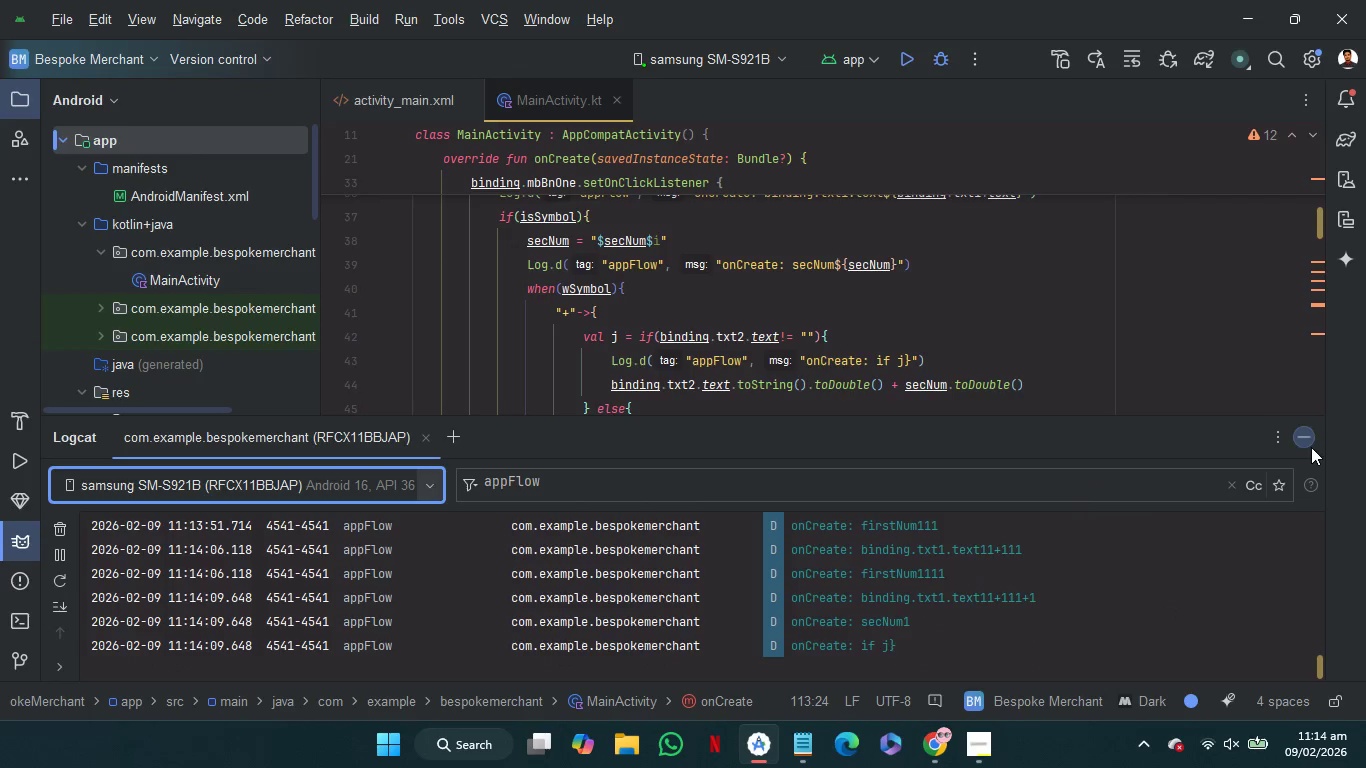 
left_click([1313, 446])
 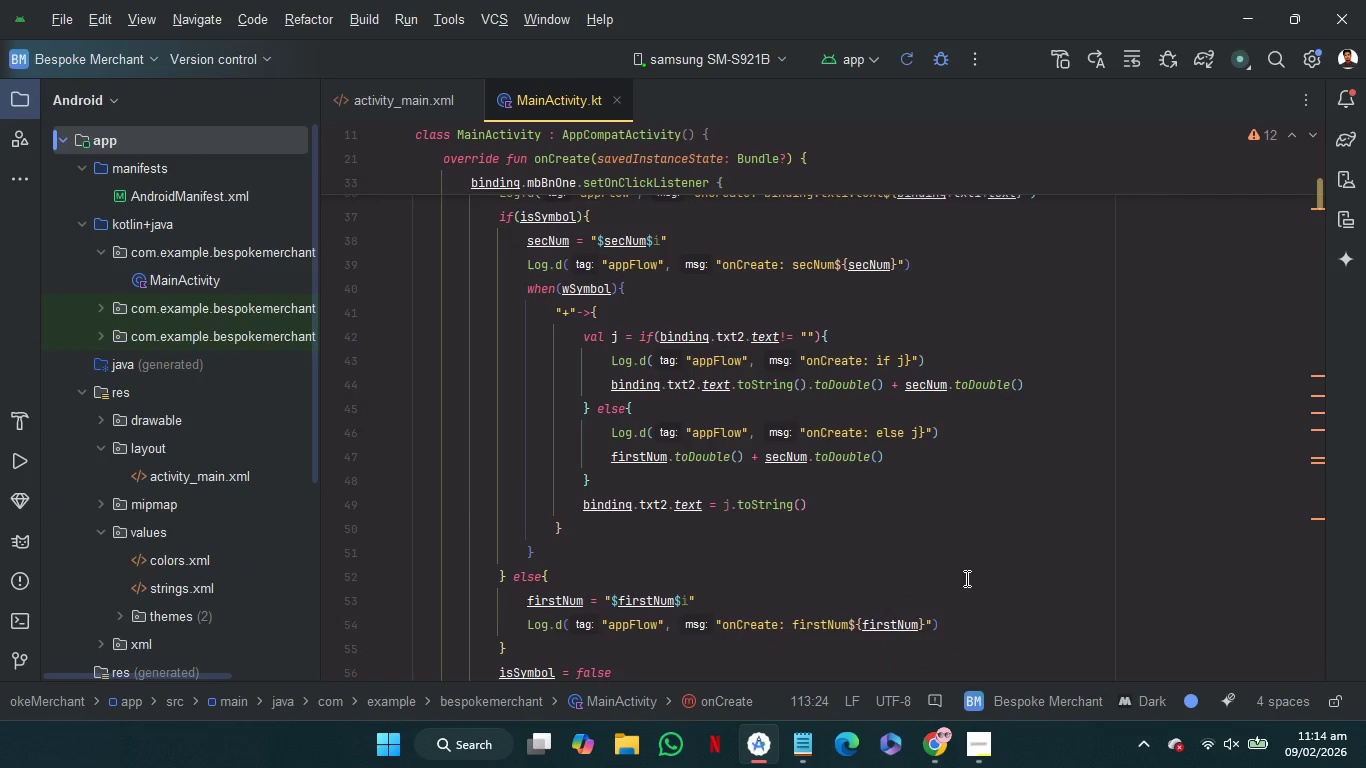 
scroll: coordinate [965, 578], scroll_direction: up, amount: 1.0
 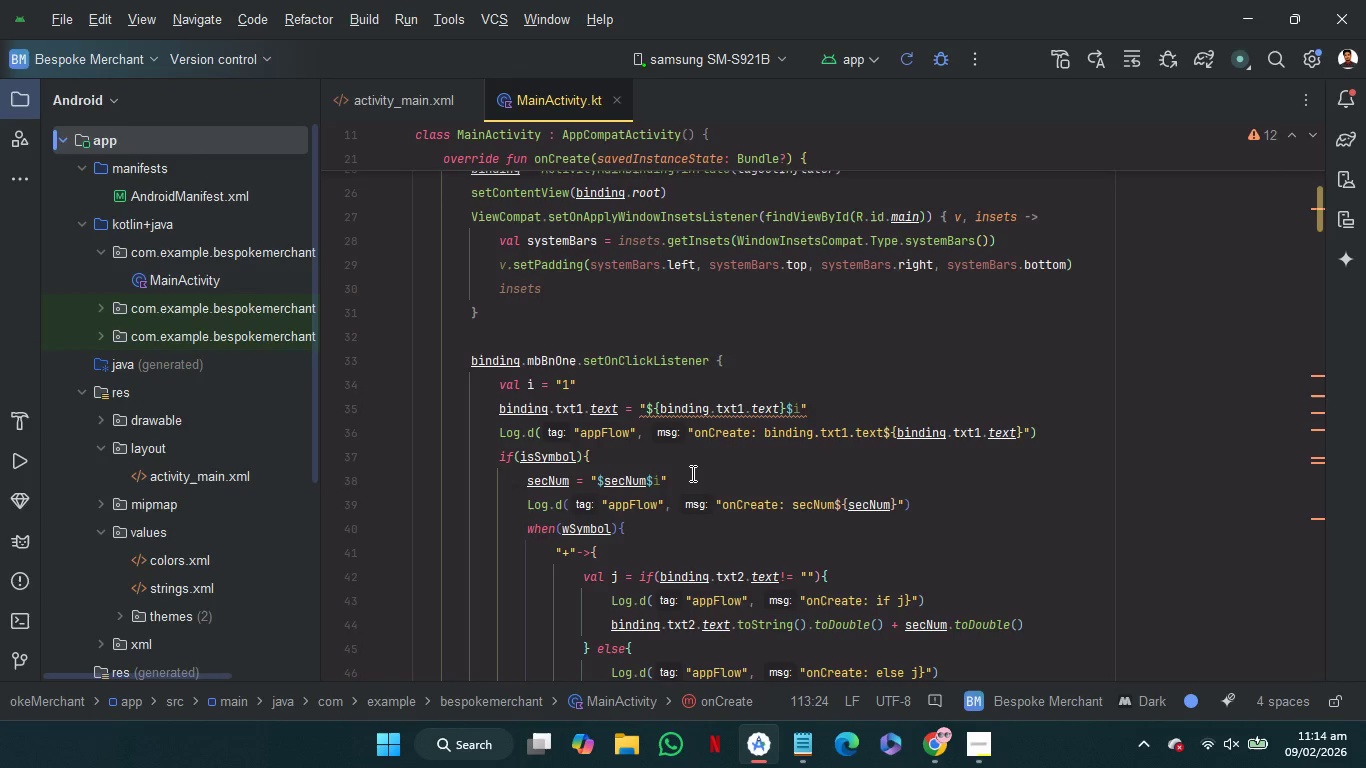 
wait(18.67)
 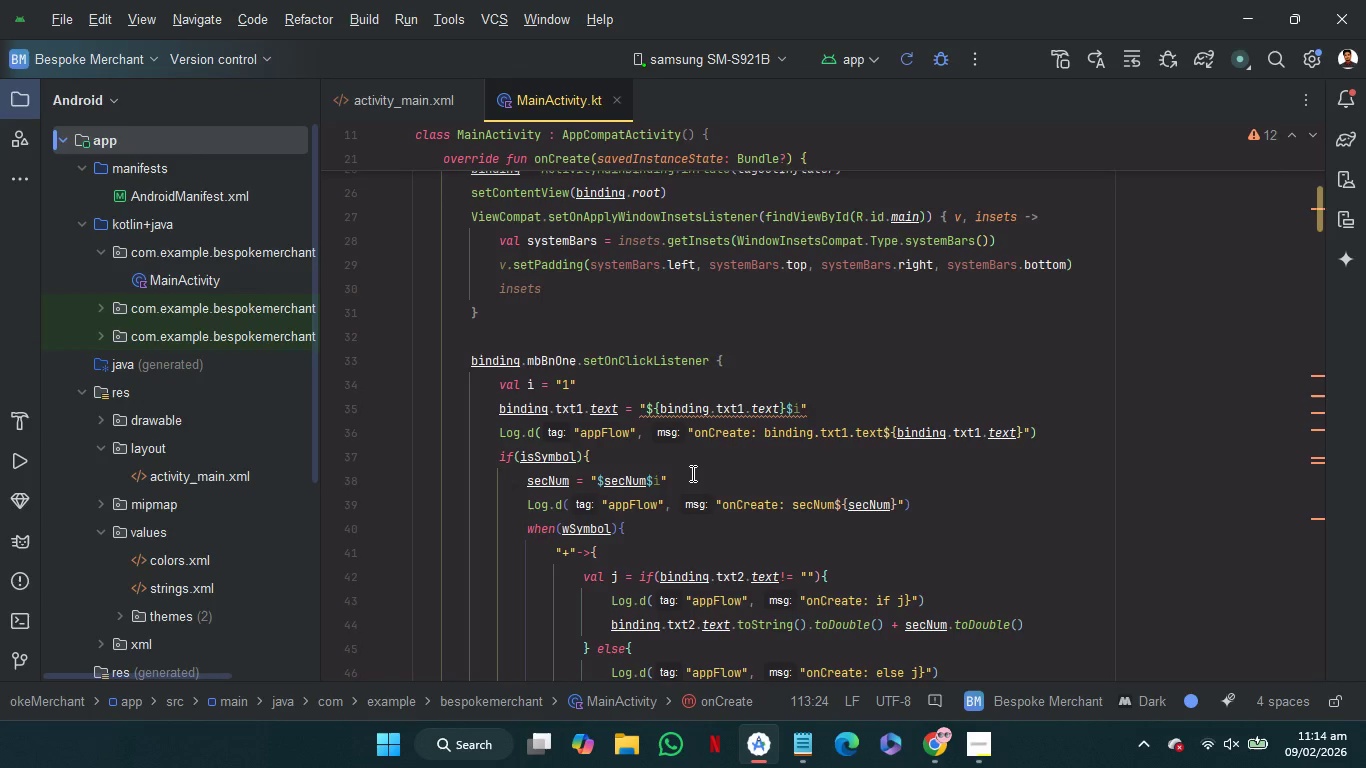 
left_click([544, 476])
 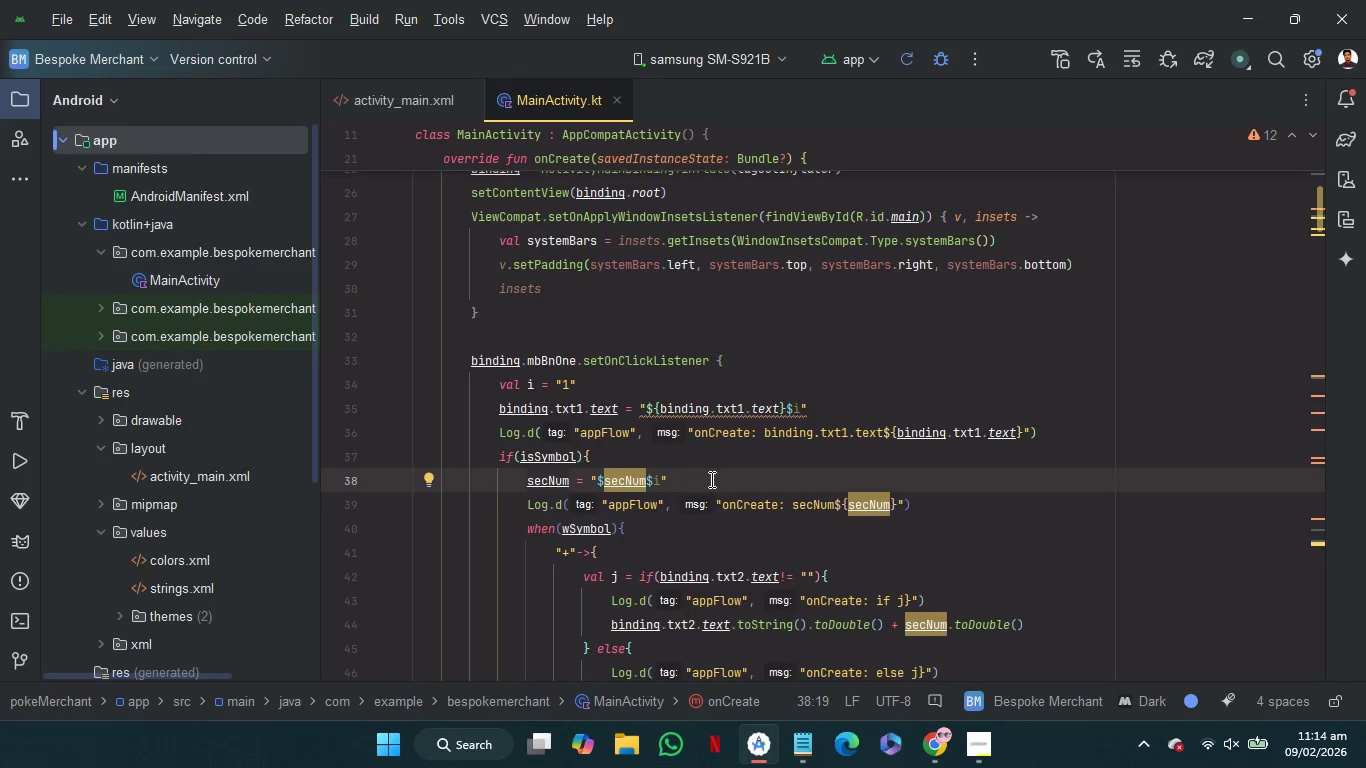 
wait(8.86)
 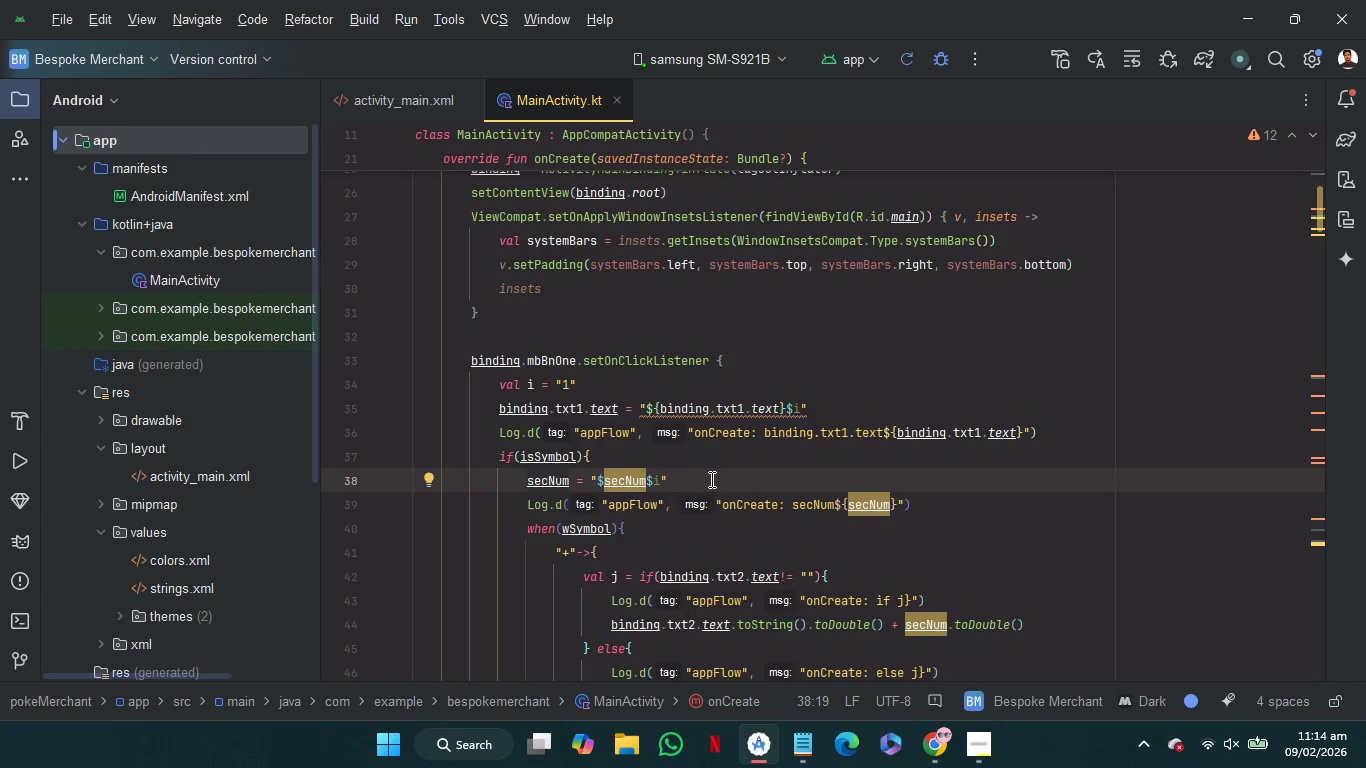 
left_click([924, 528])
 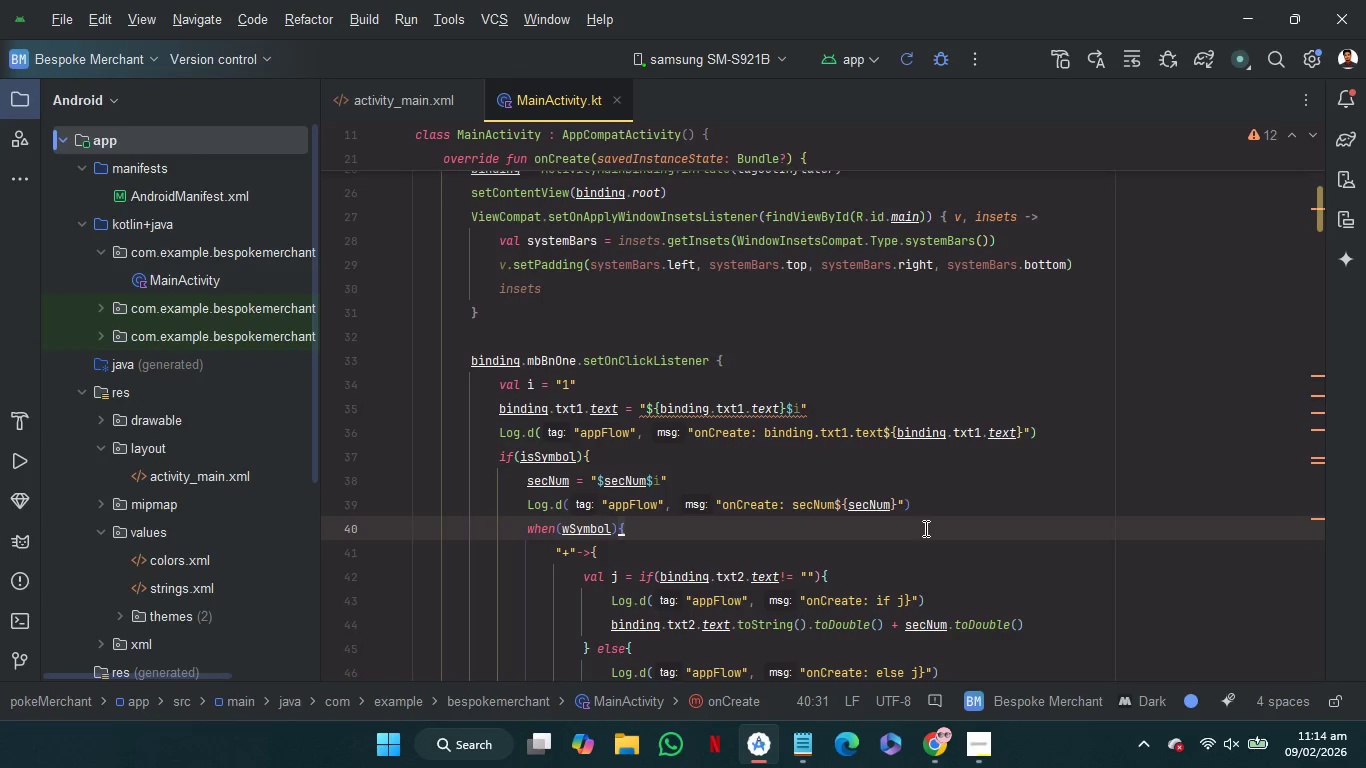 
scroll: coordinate [924, 528], scroll_direction: none, amount: 0.0
 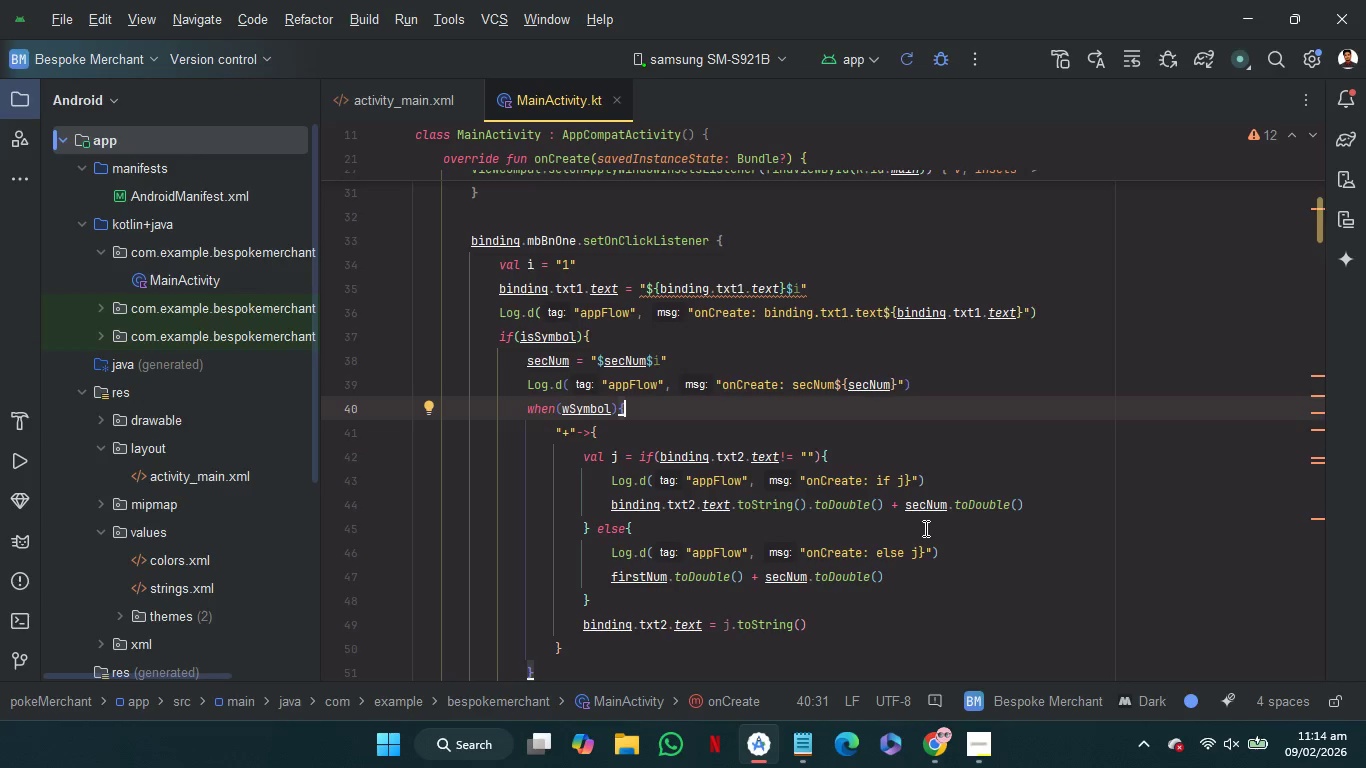 
wait(6.89)
 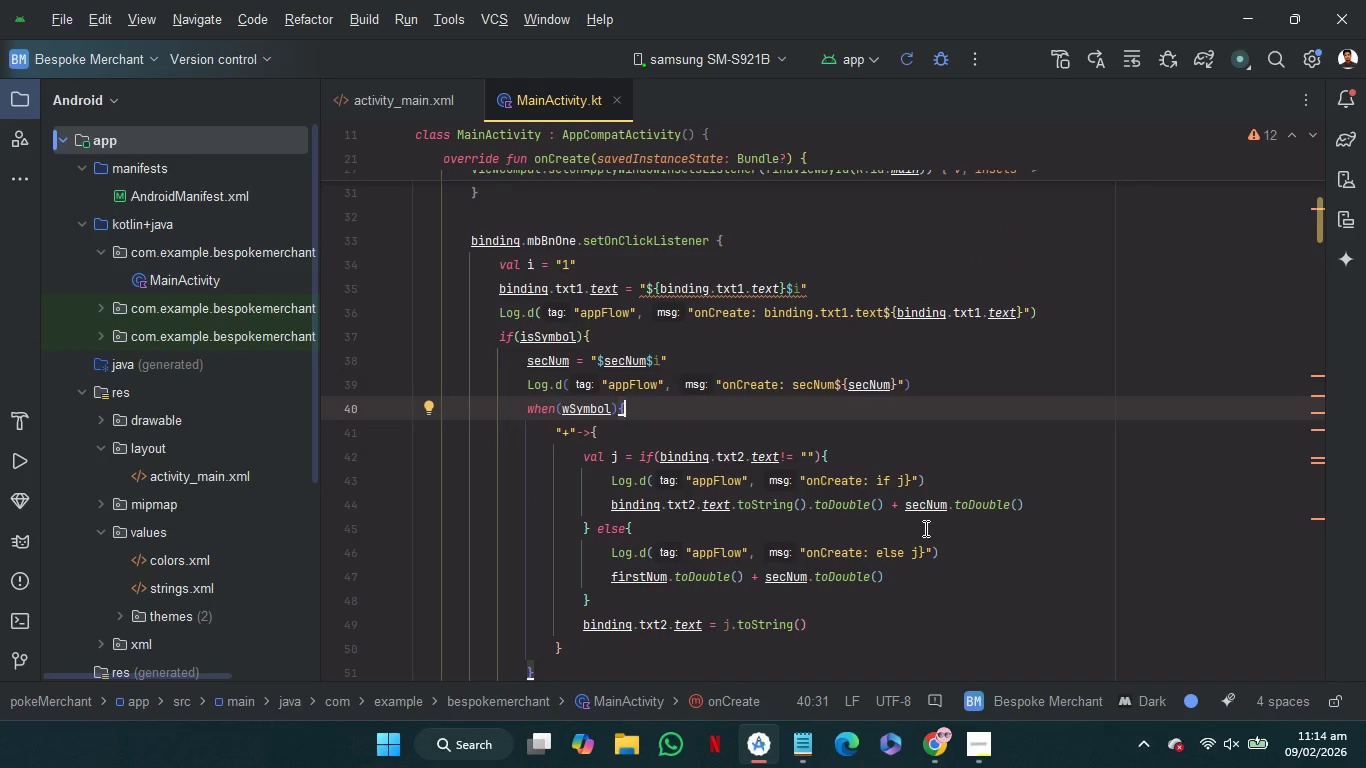 
scroll: coordinate [836, 601], scroll_direction: down, amount: 1.0
 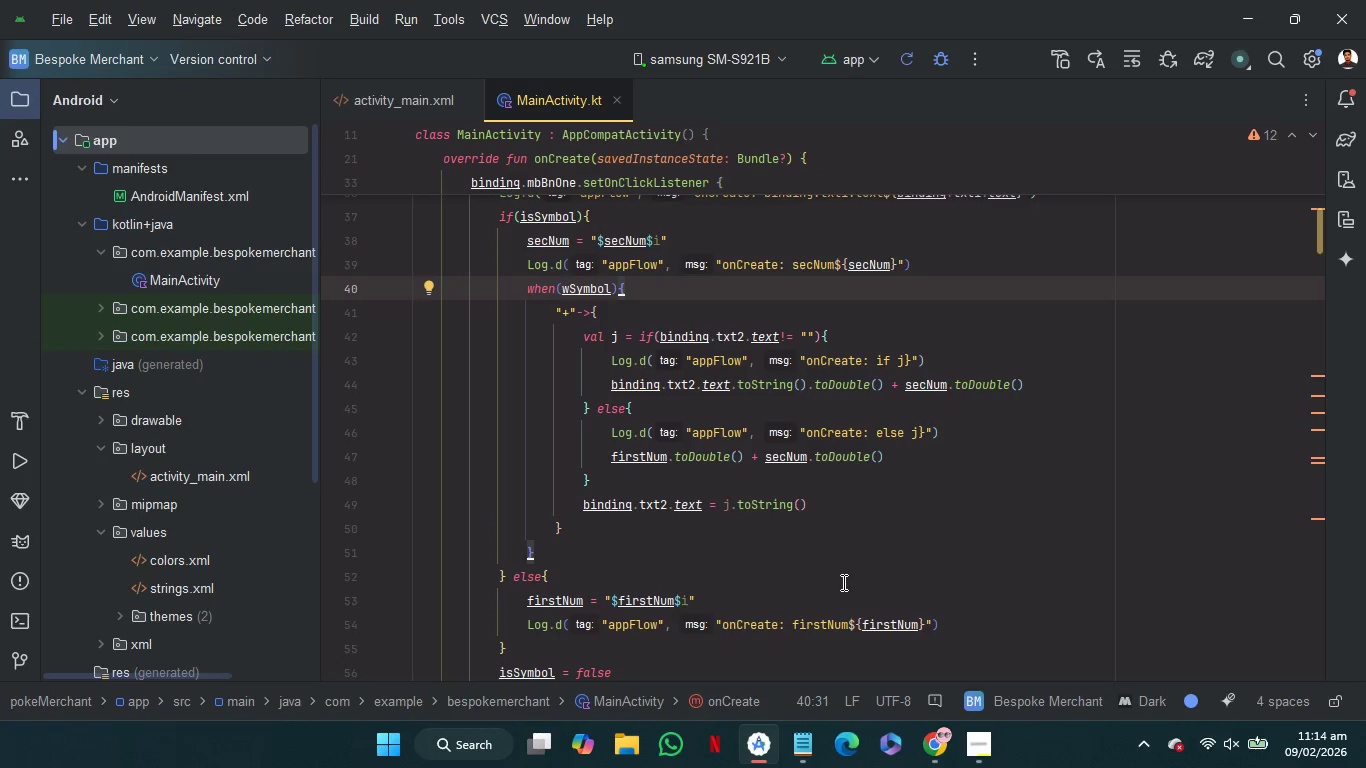 
left_click([839, 571])
 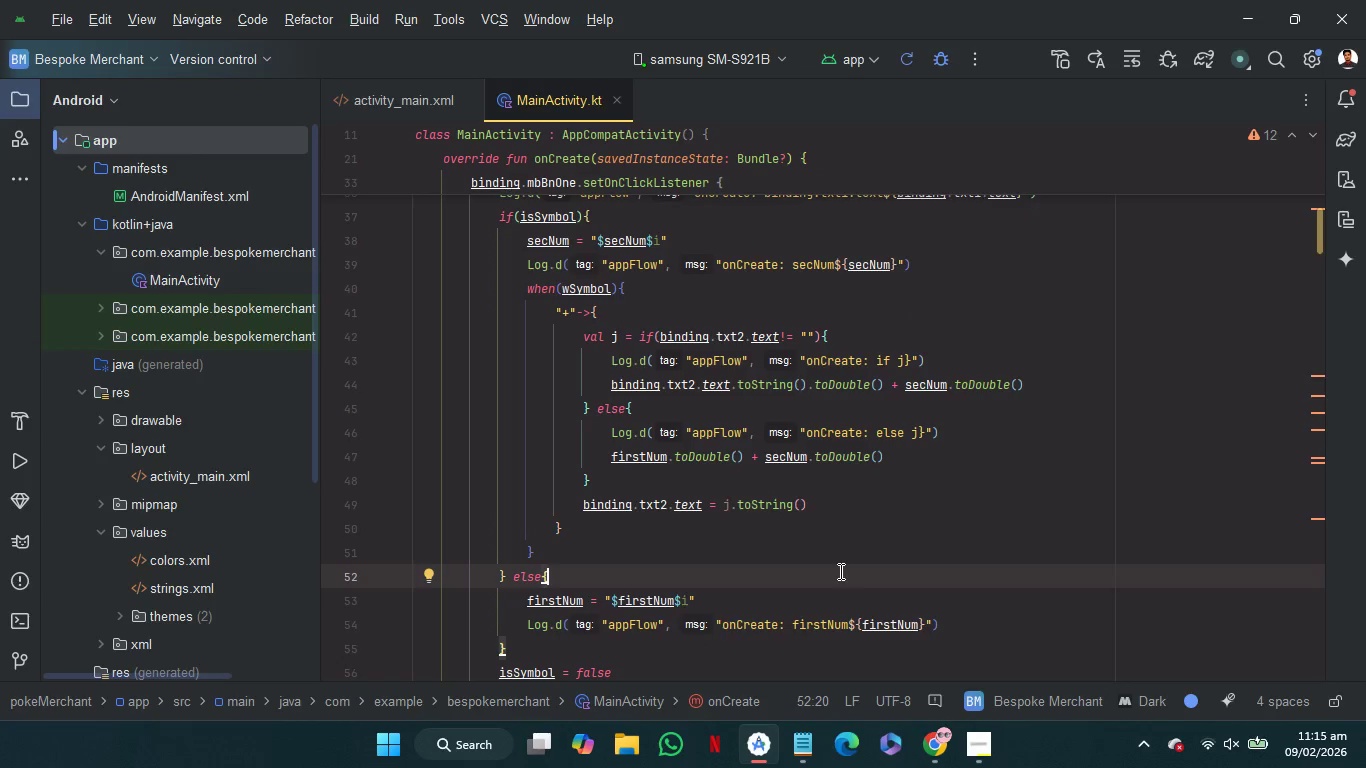 
scroll: coordinate [839, 571], scroll_direction: none, amount: 0.0
 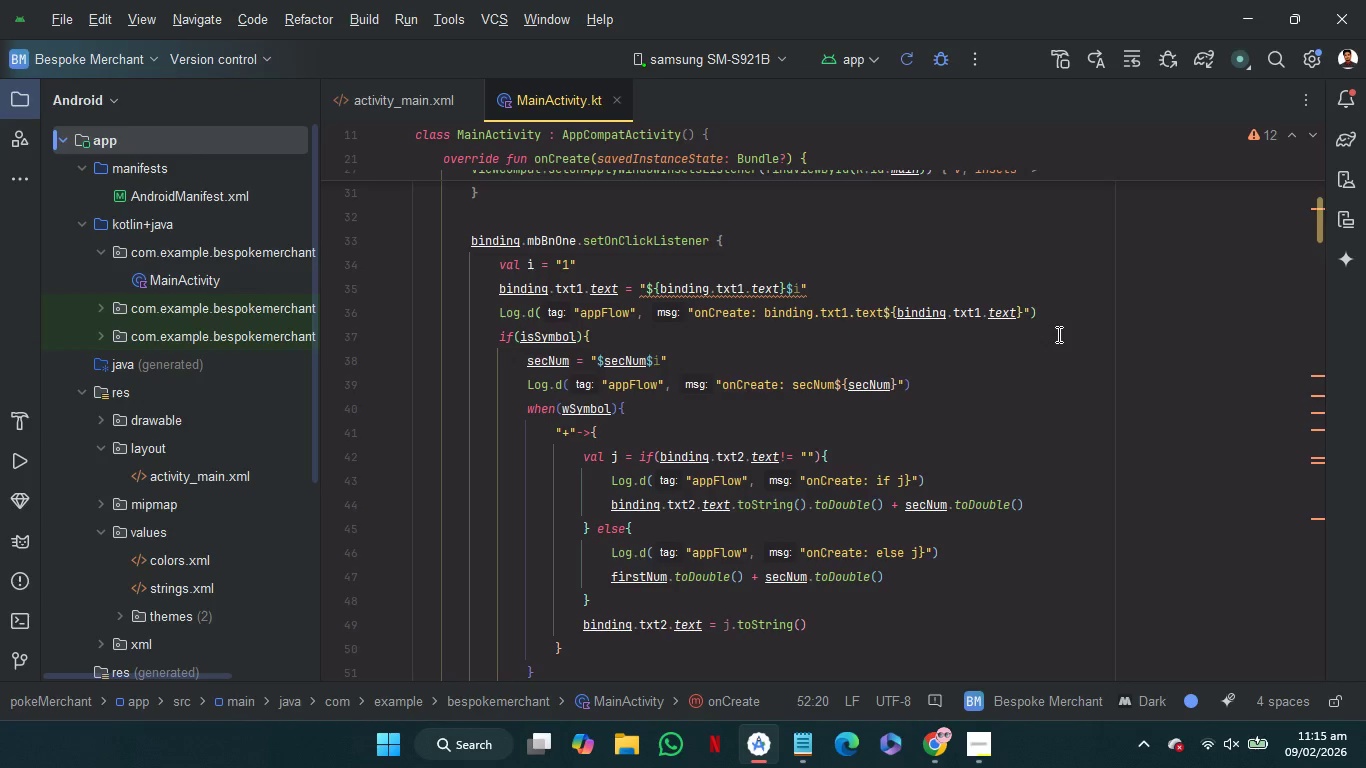 
wait(20.52)
 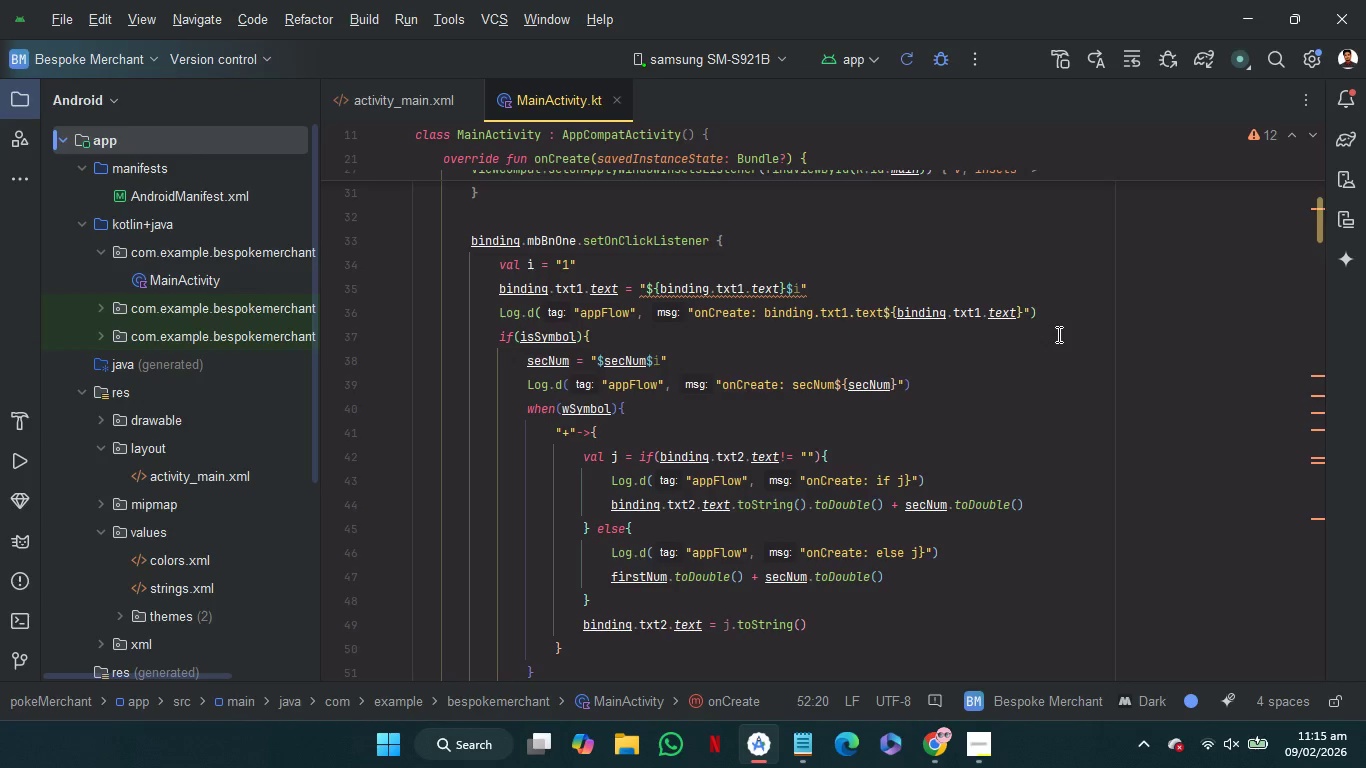 
left_click([953, 282])
 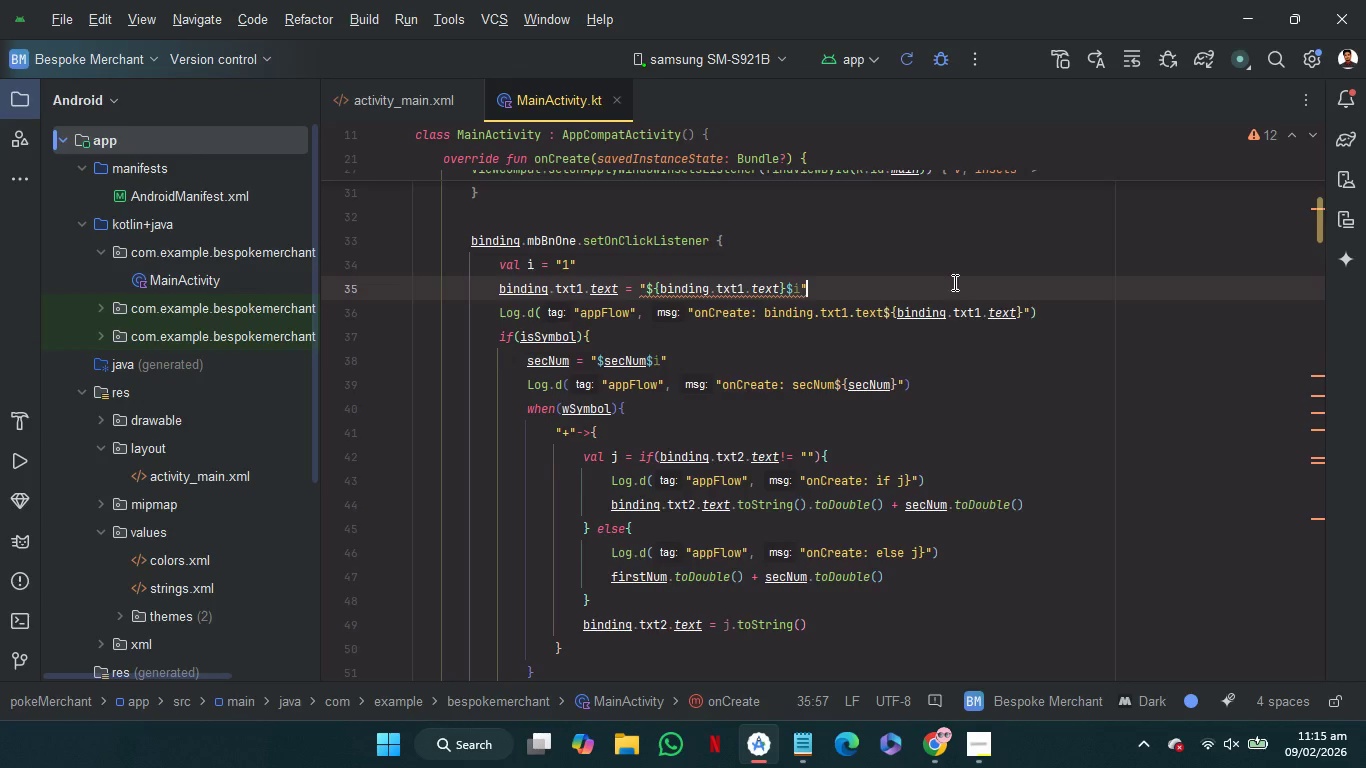 
key(Enter)
 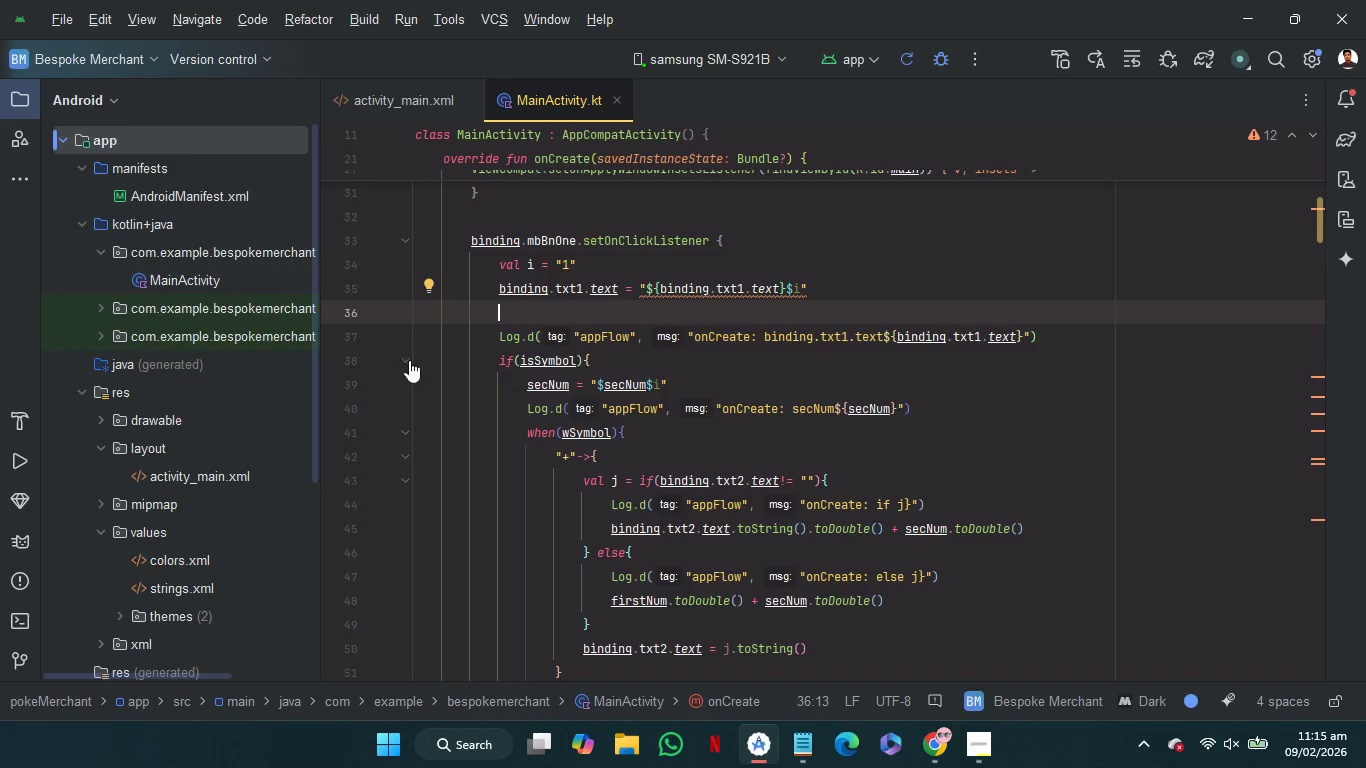 
left_click([405, 359])
 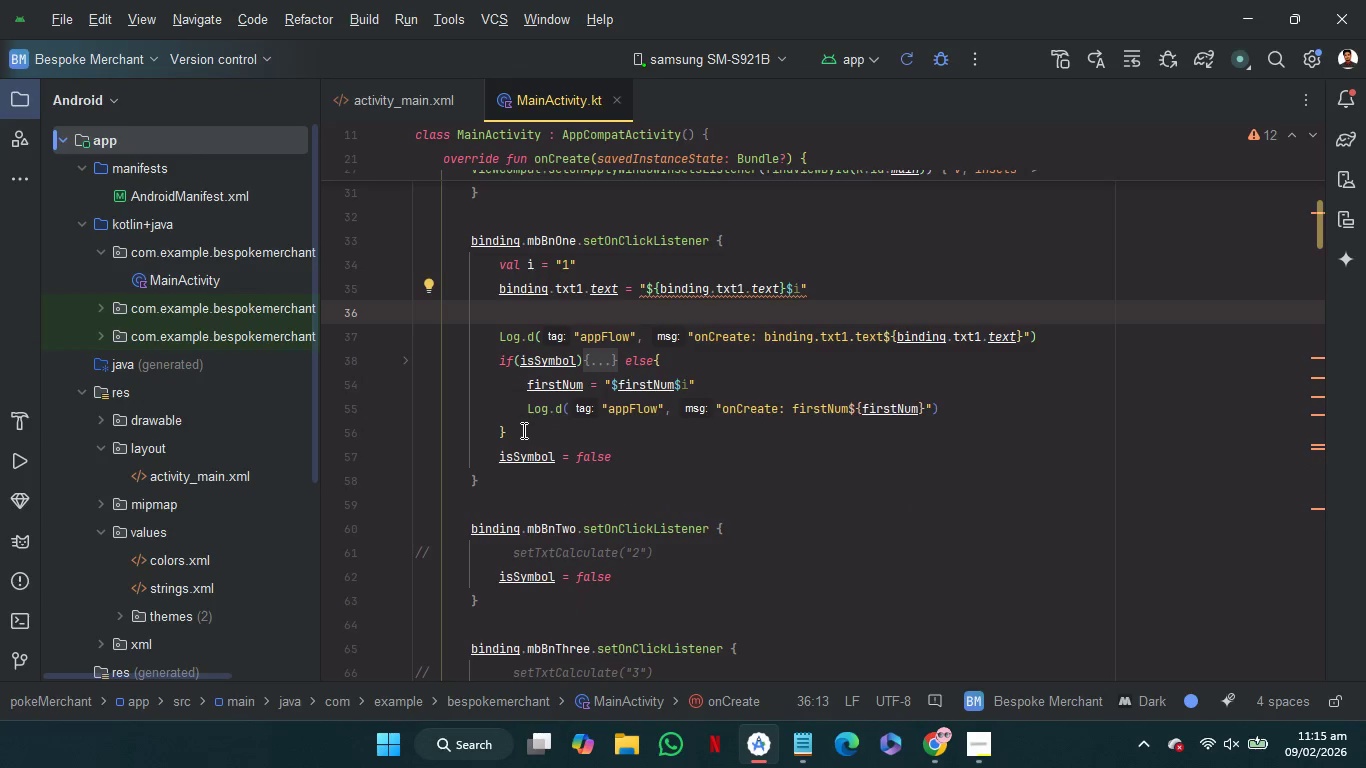 
left_click_drag(start_coordinate=[512, 430], to_coordinate=[496, 359])
 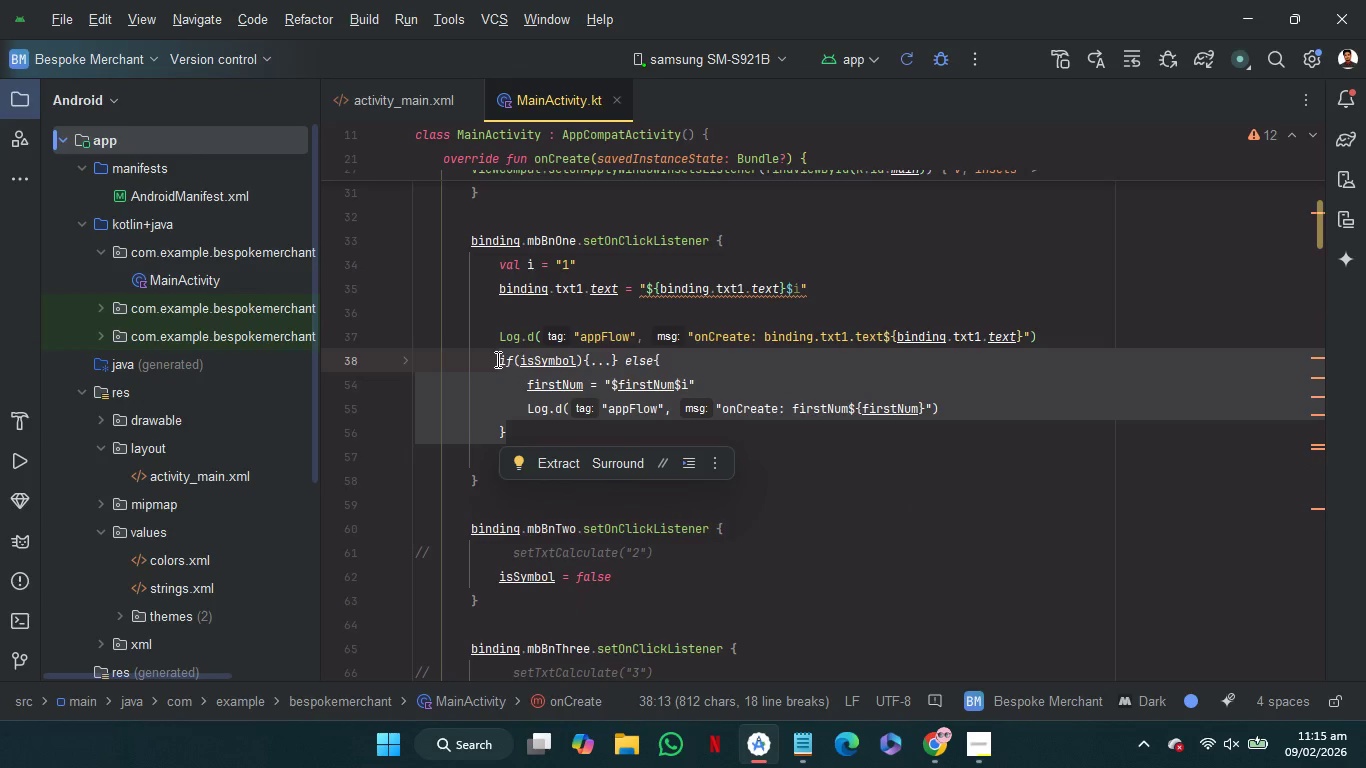 
key(Control+Shift+Slash)
 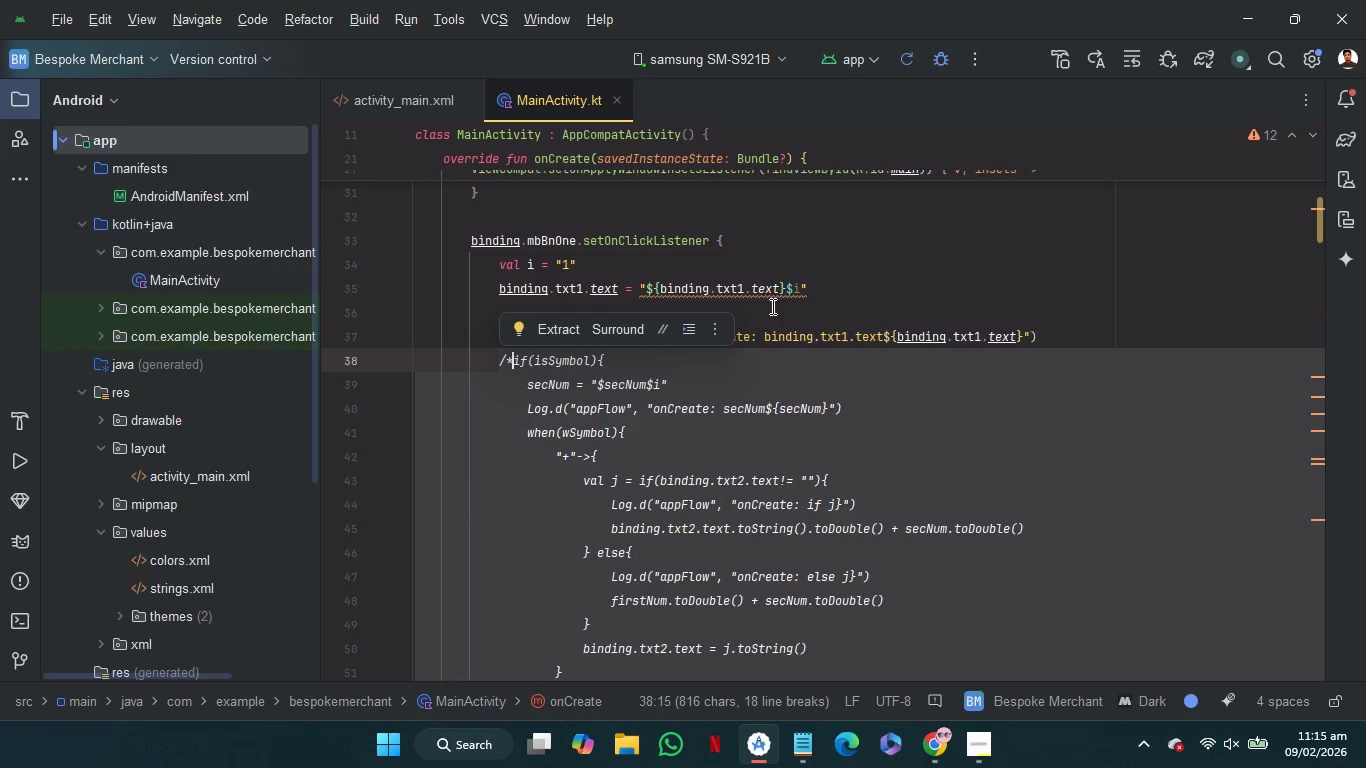 
left_click([775, 312])
 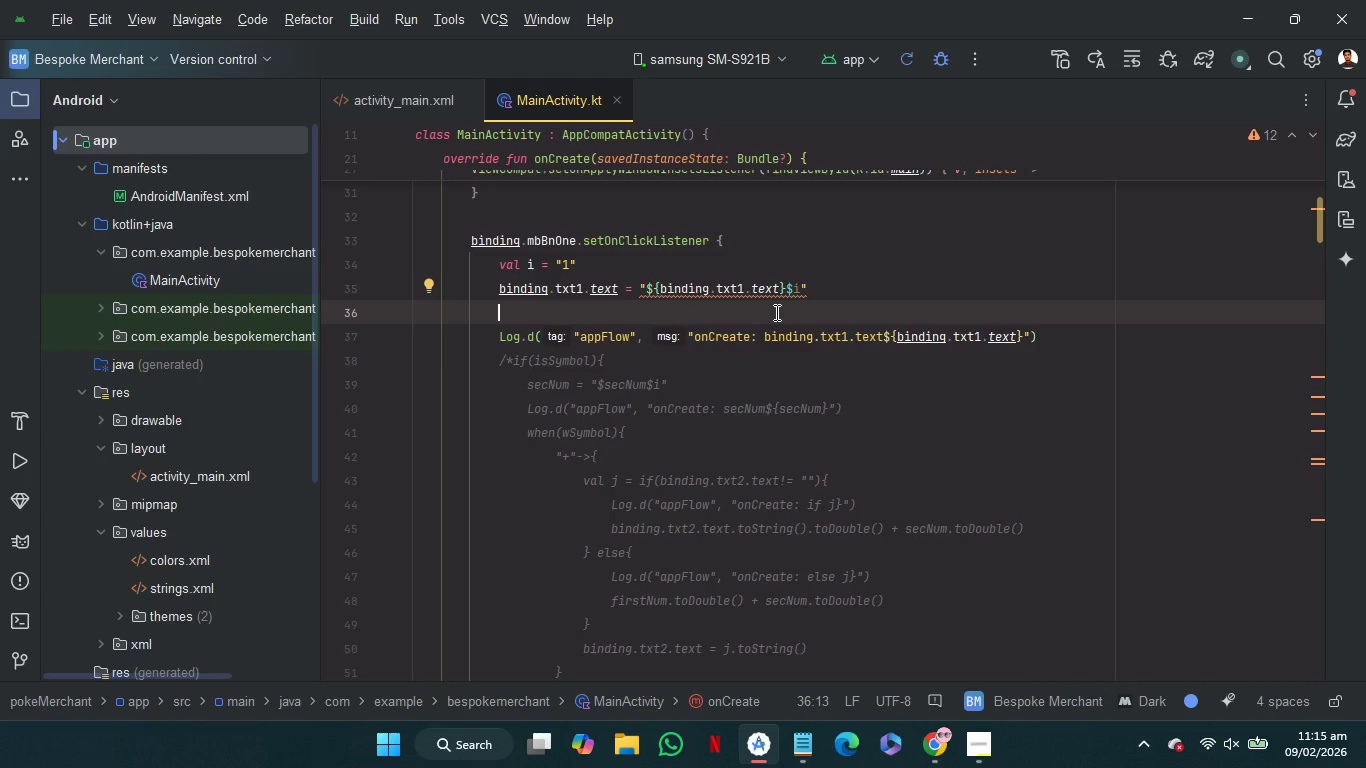 
type(fi)
 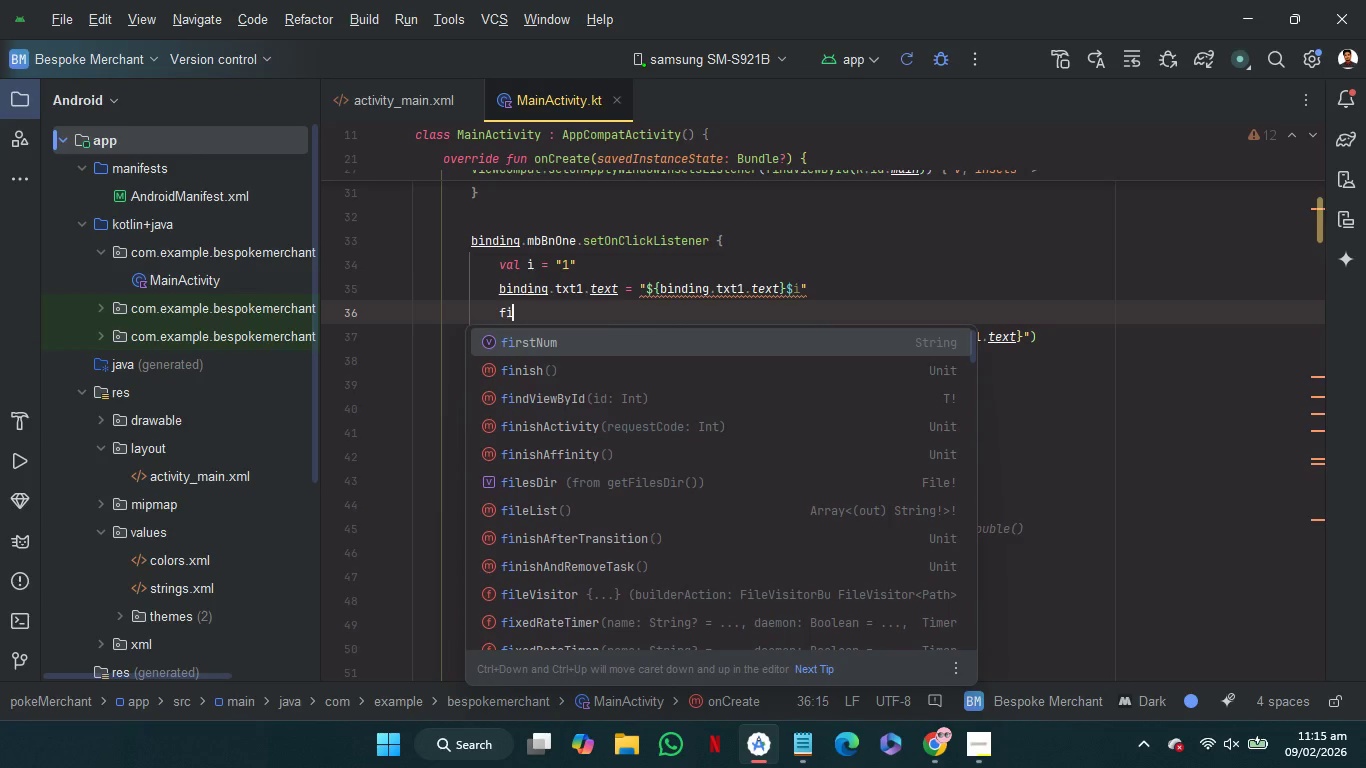 
key(Backspace)
 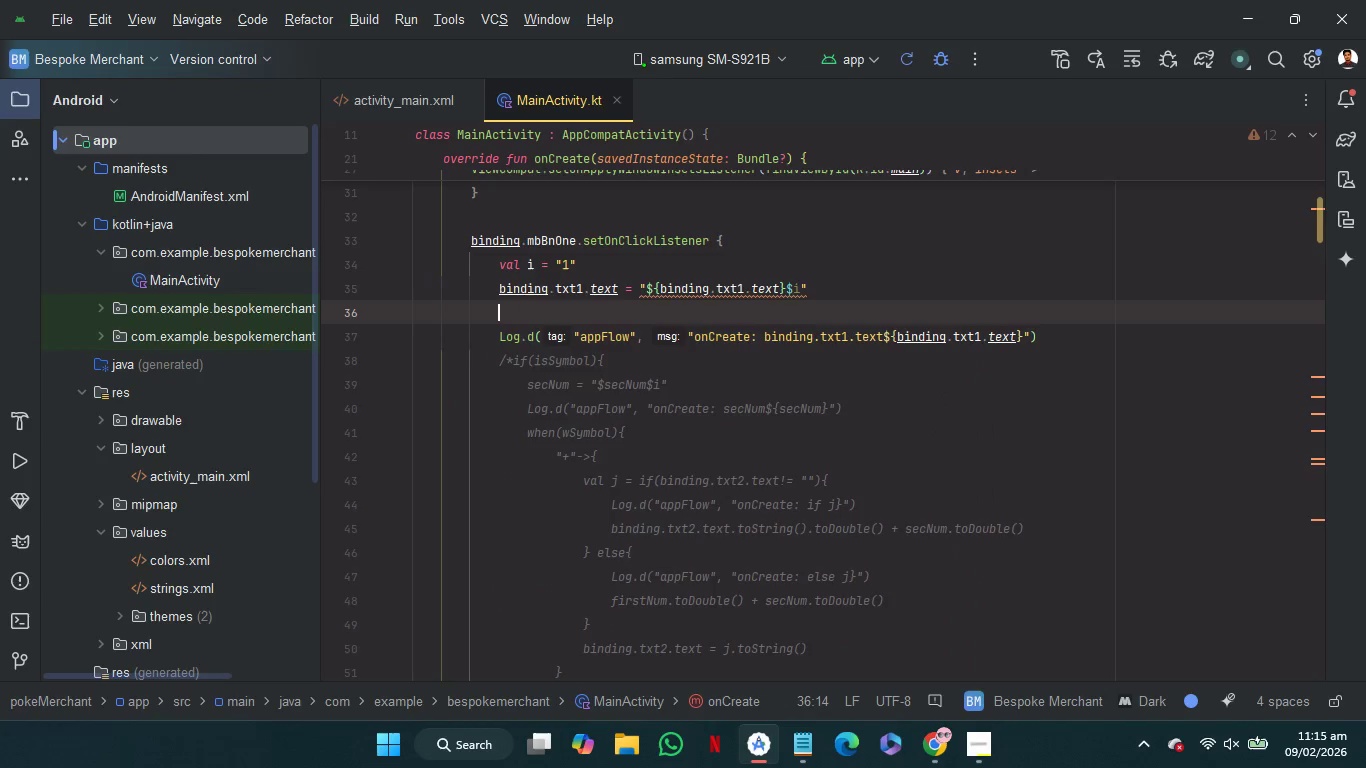 
key(Backspace)
 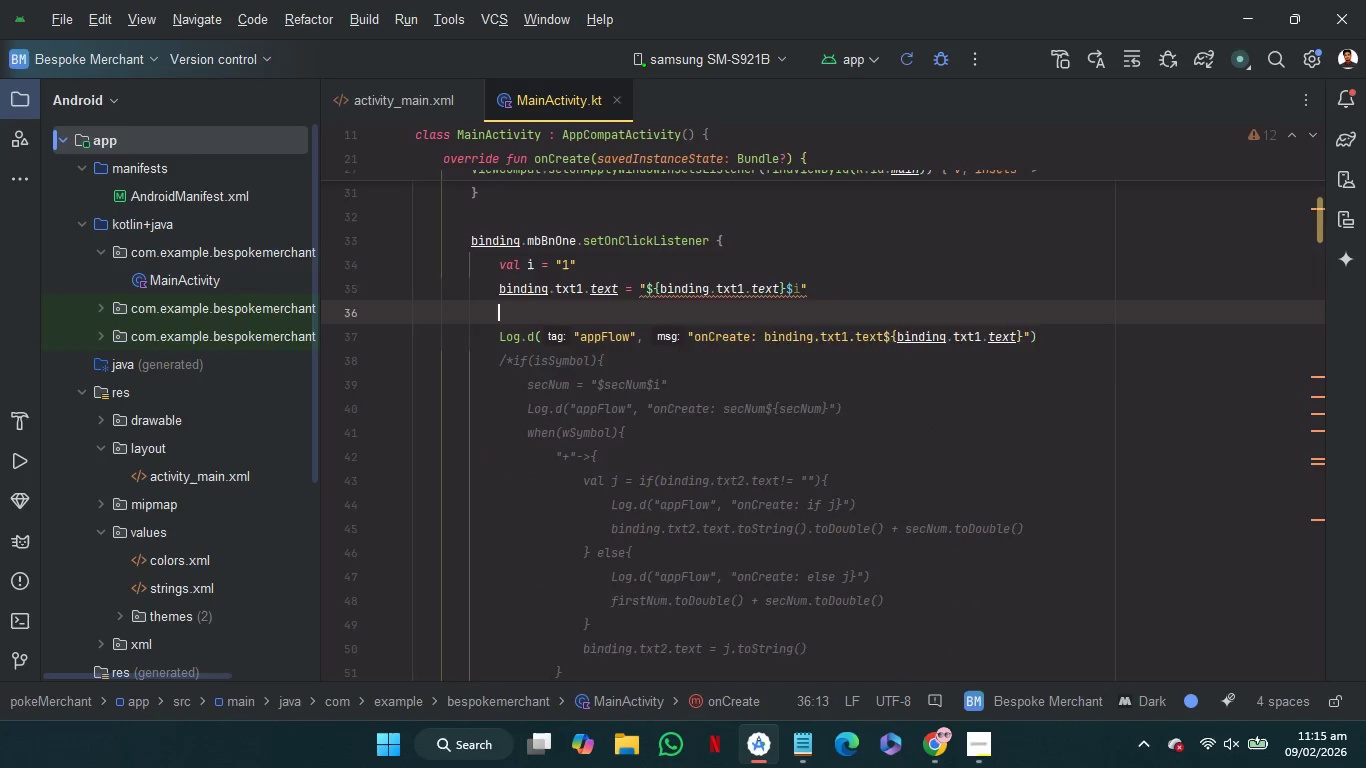 
key(Backspace)
 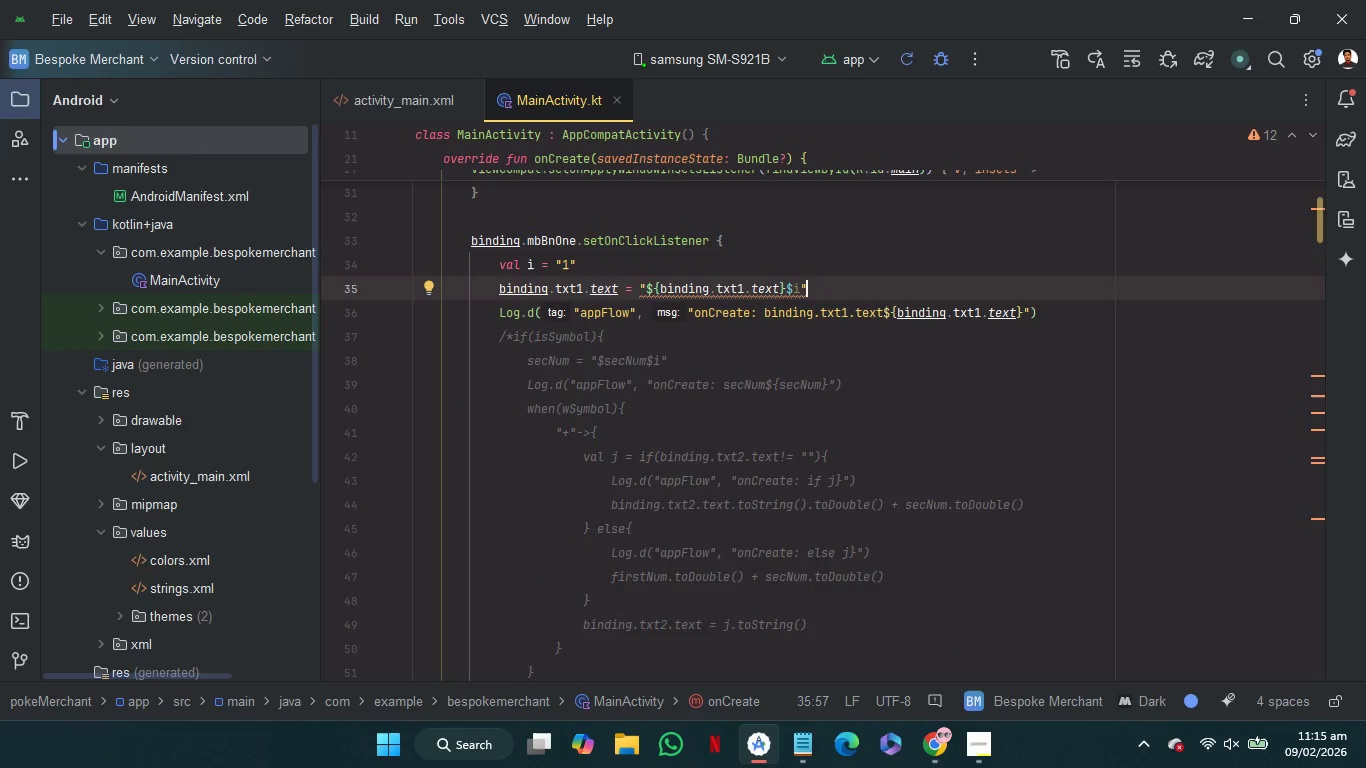 
wait(5.66)
 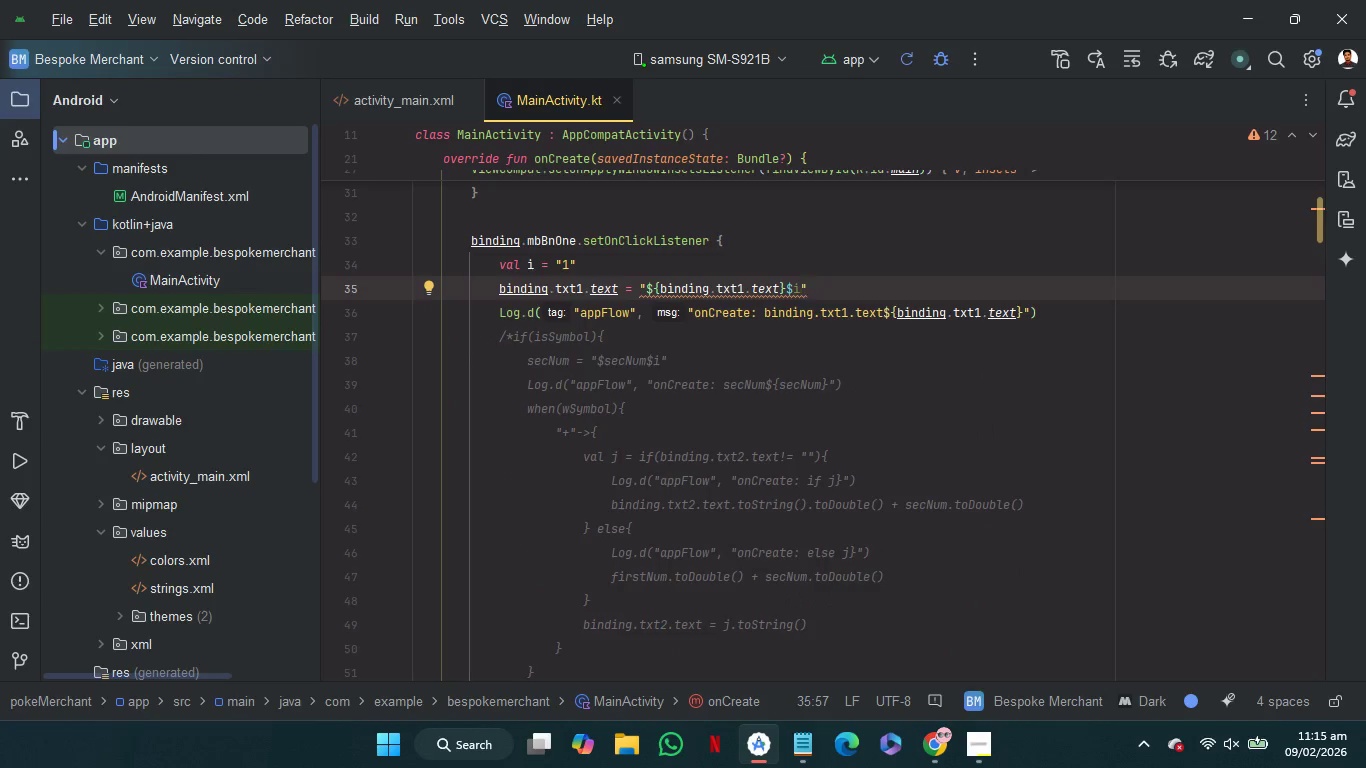 
key(Enter)
 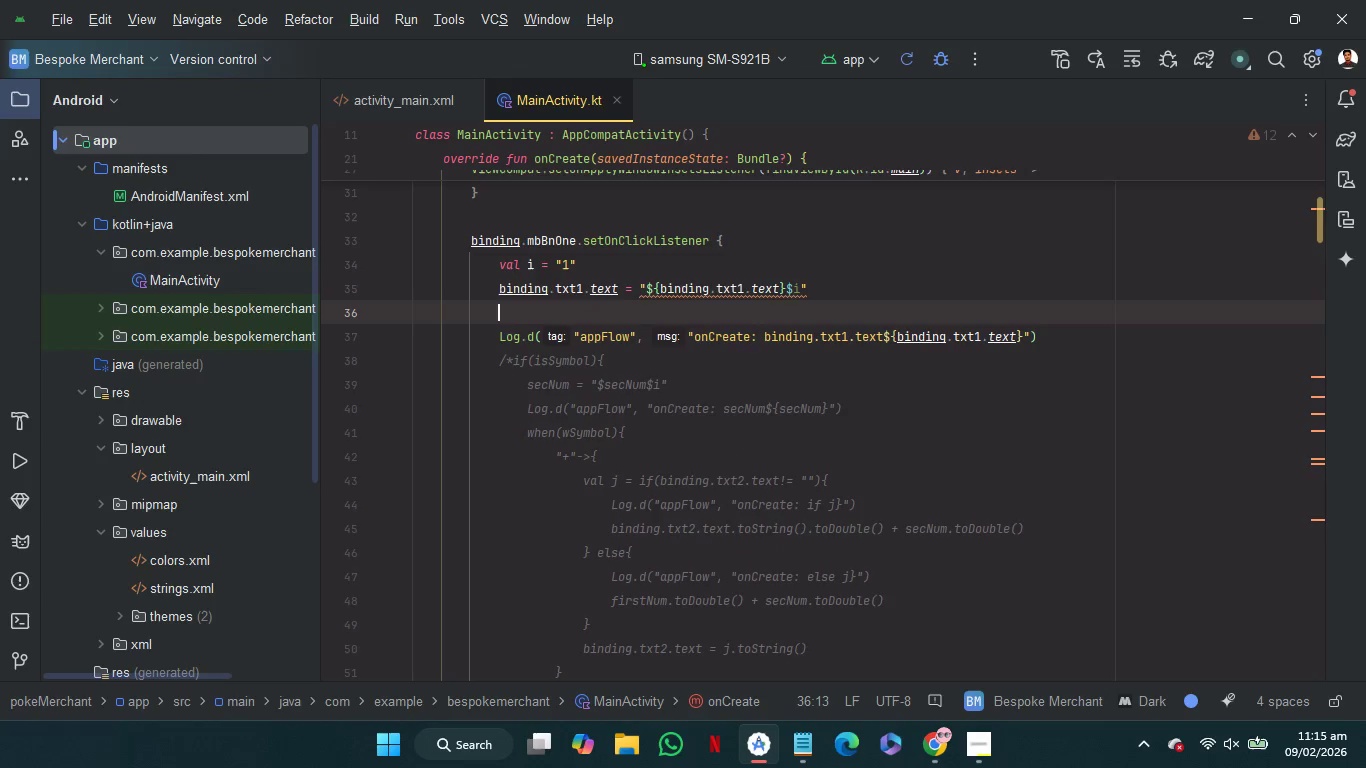 
type(se)
 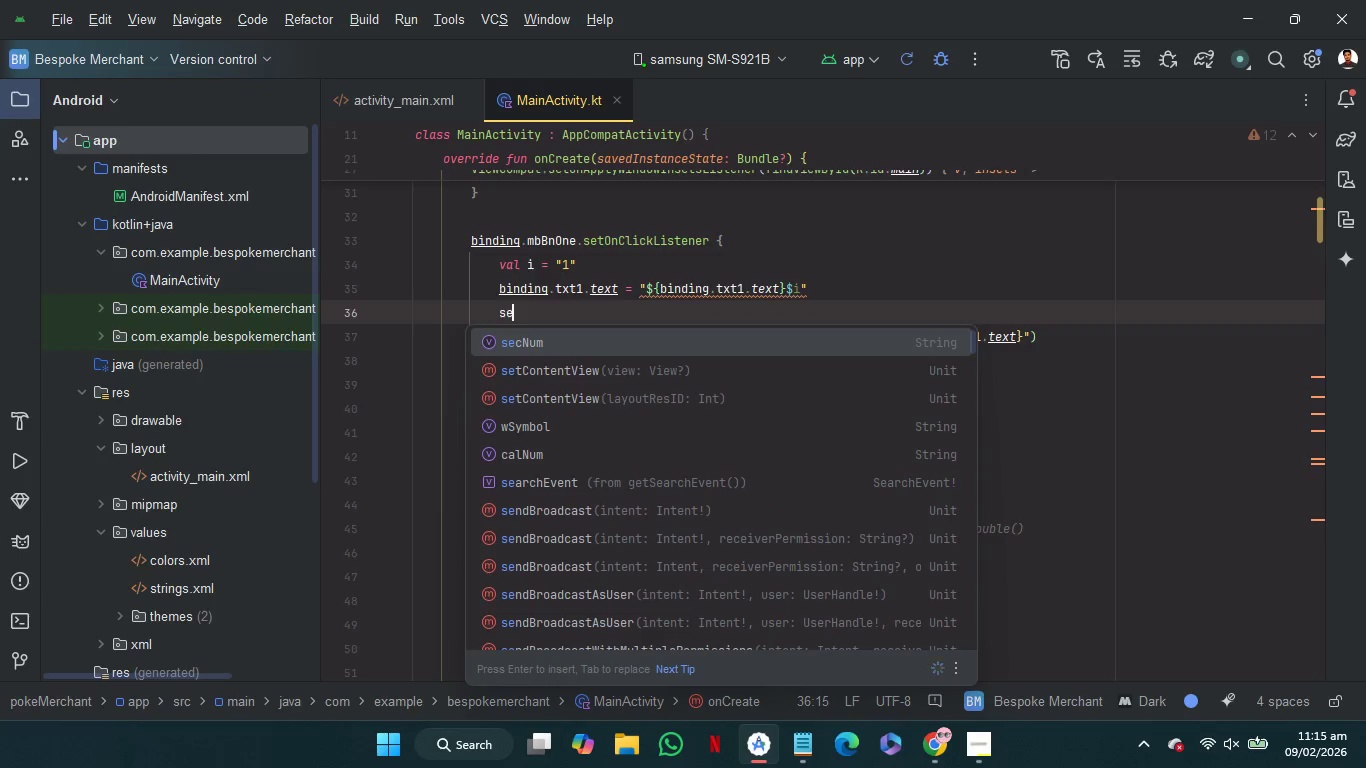 
key(Enter)
 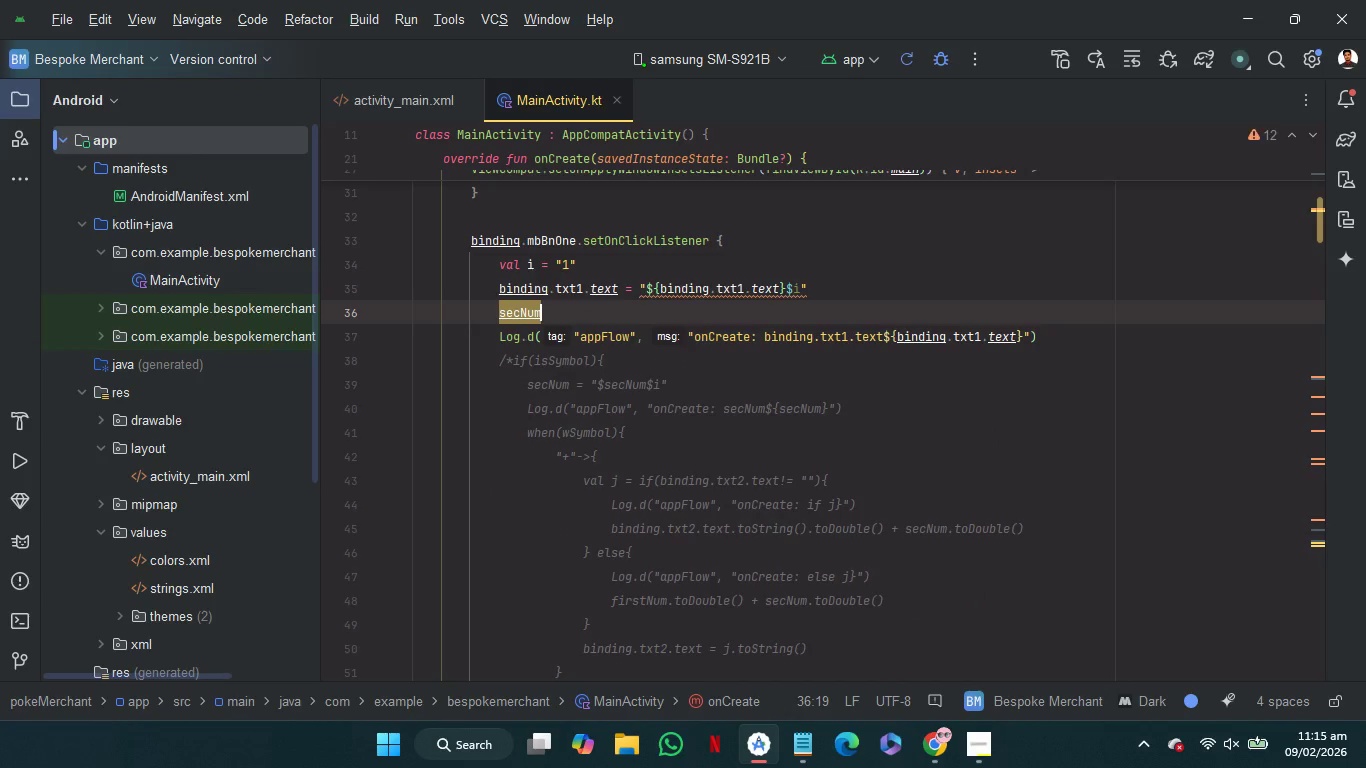 
key(Space)
 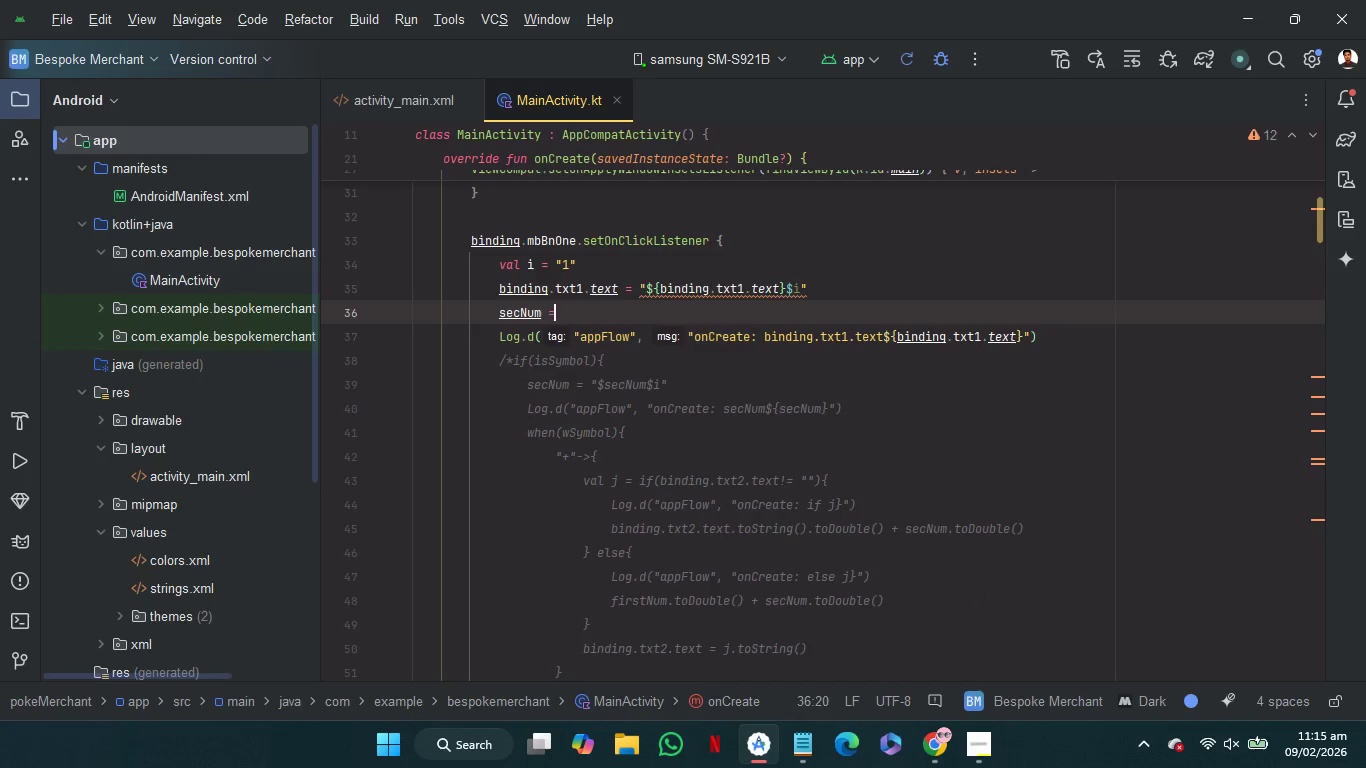 
key(Equal)
 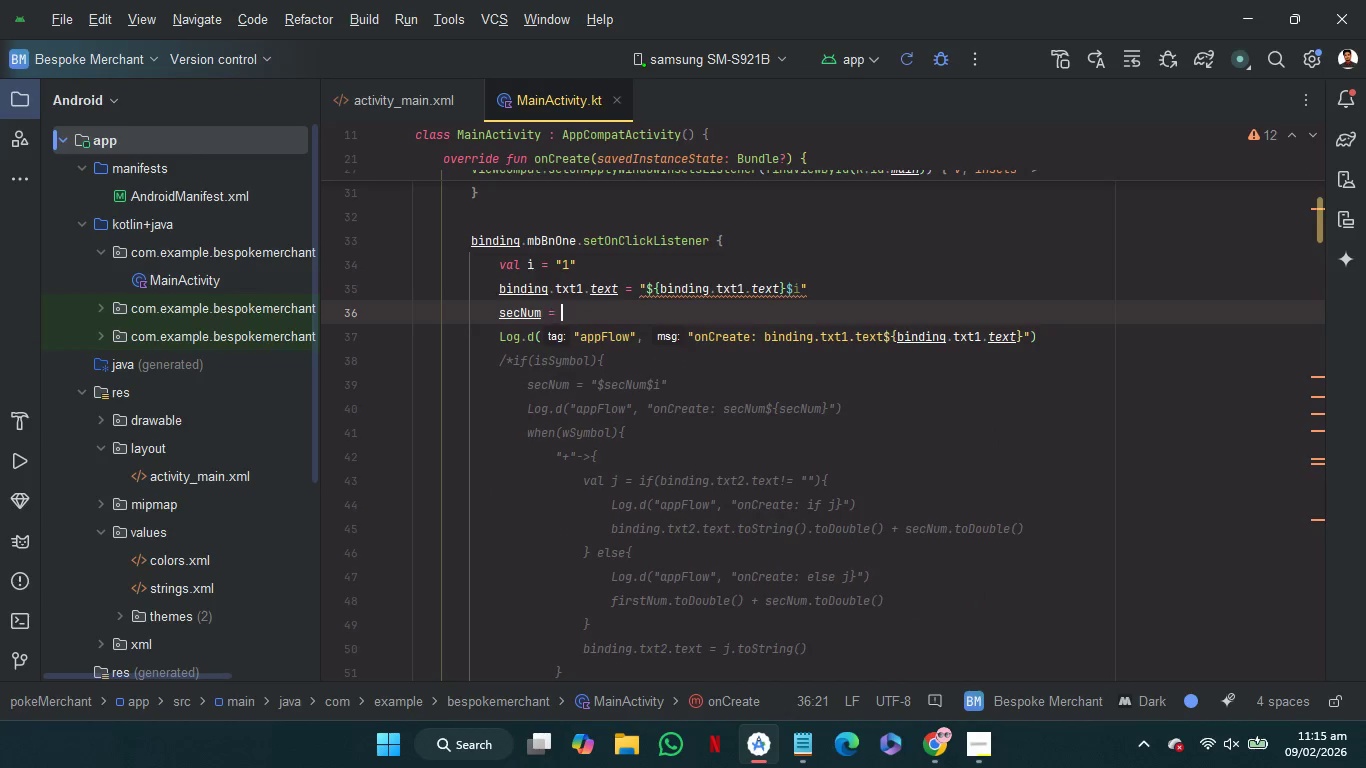 
key(Space)
 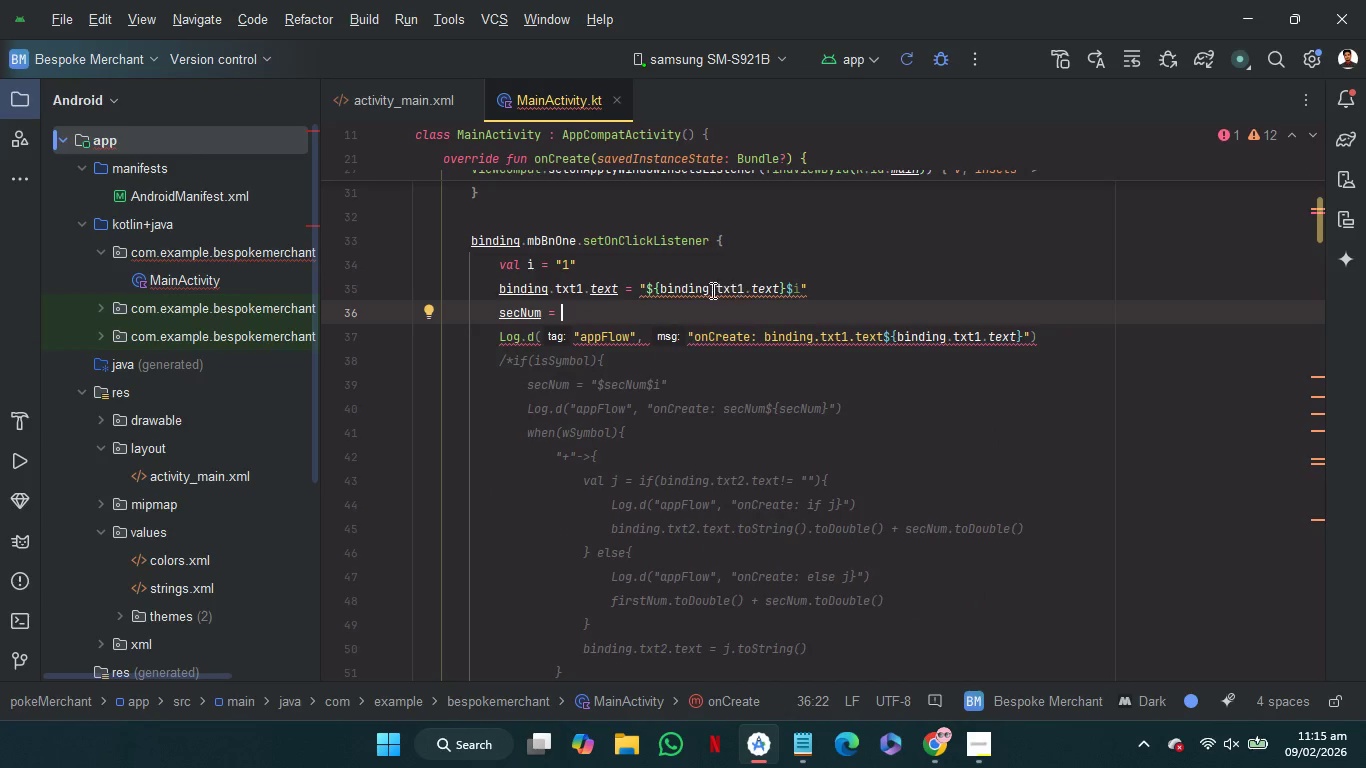 
wait(6.69)
 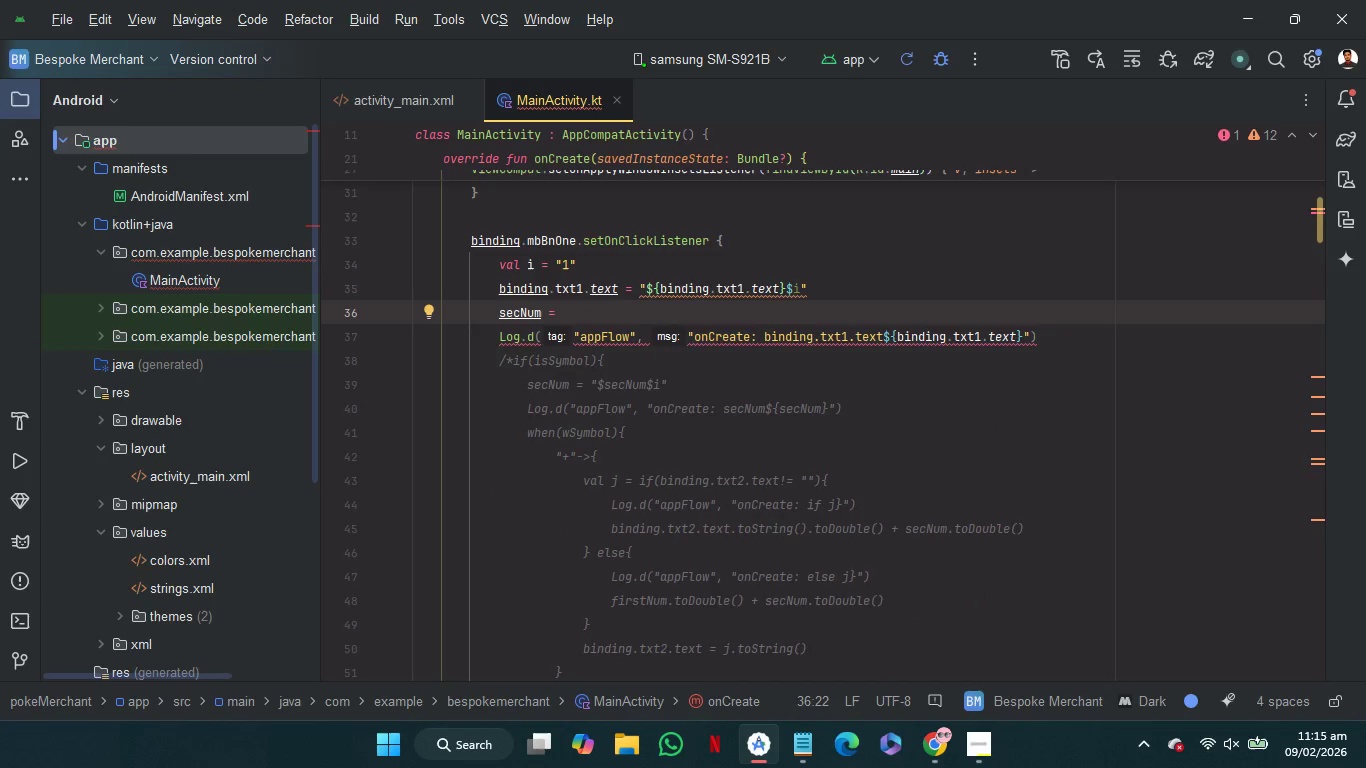 
left_click([513, 289])
 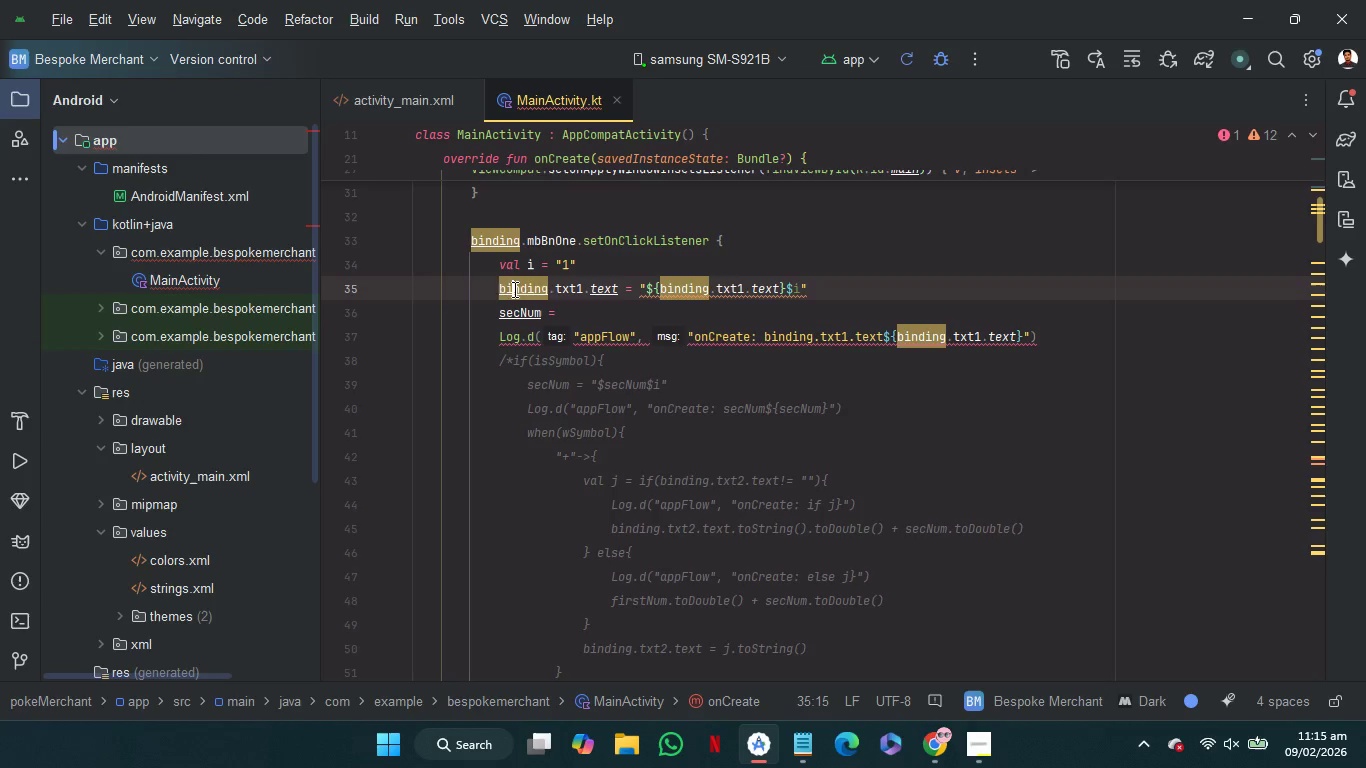 
left_click_drag(start_coordinate=[513, 289], to_coordinate=[590, 293])
 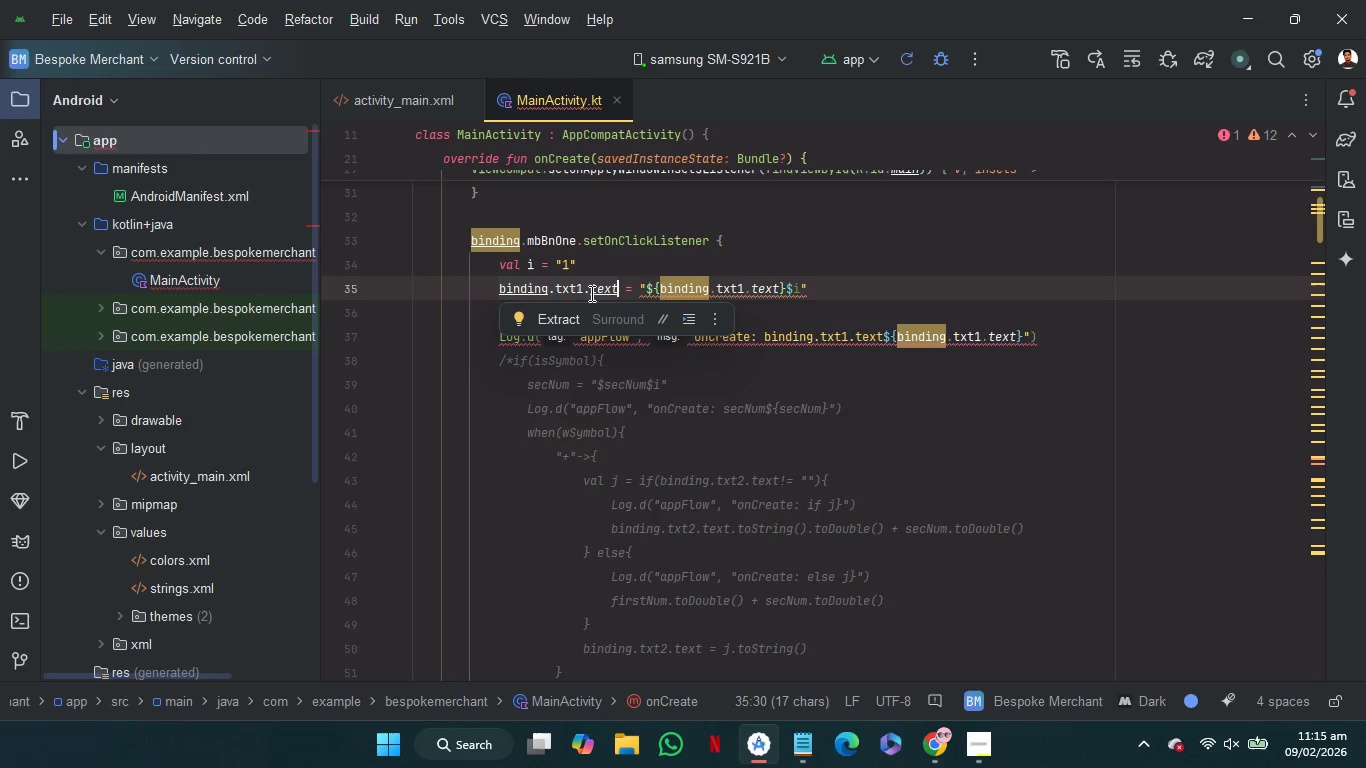 
key(Control+C)
 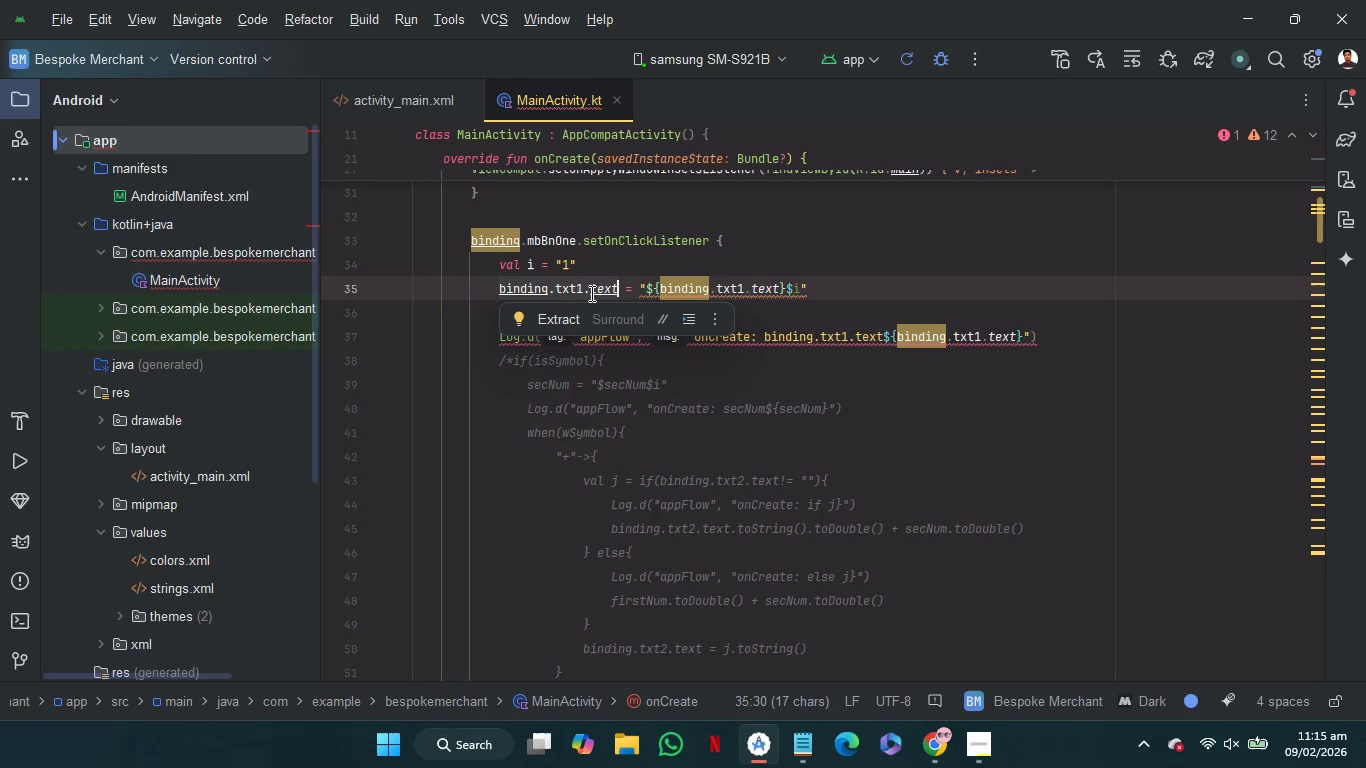 
key(Control+C)
 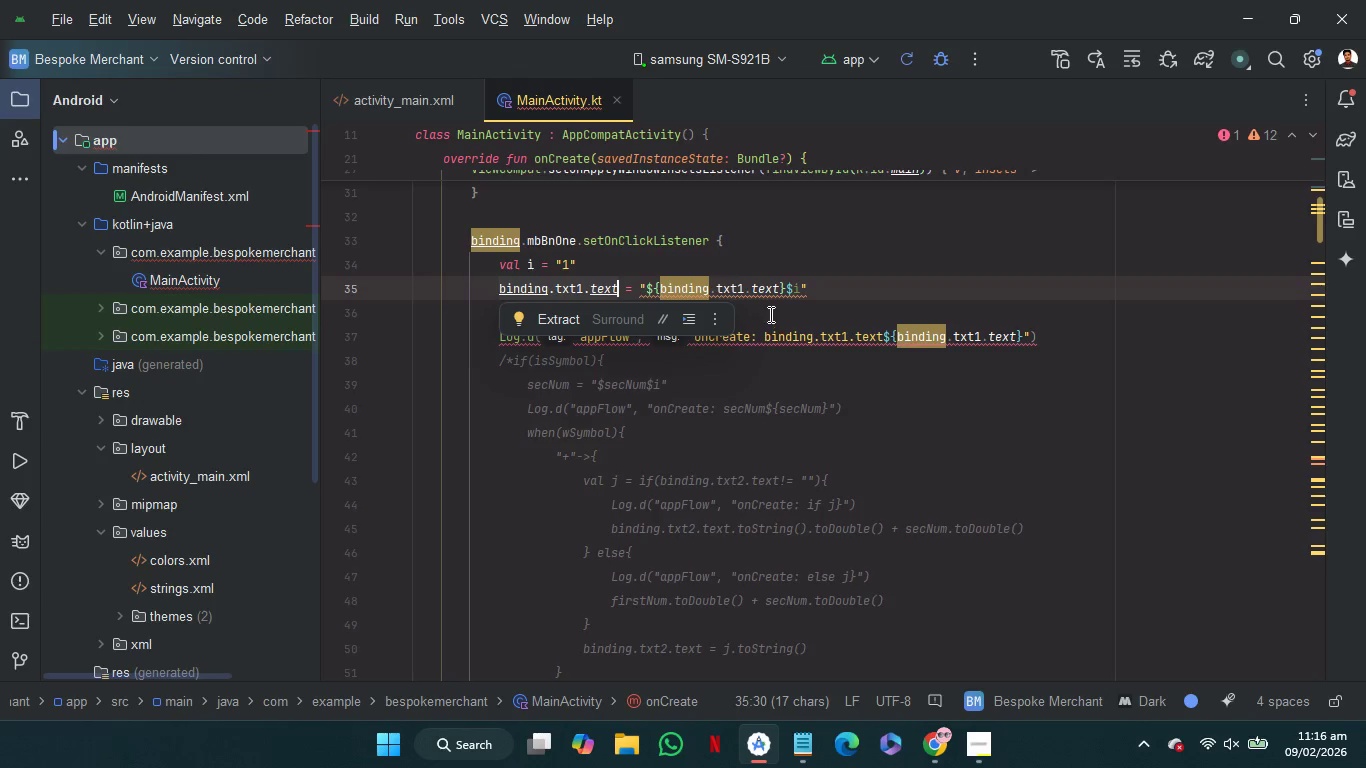 
left_click([769, 310])
 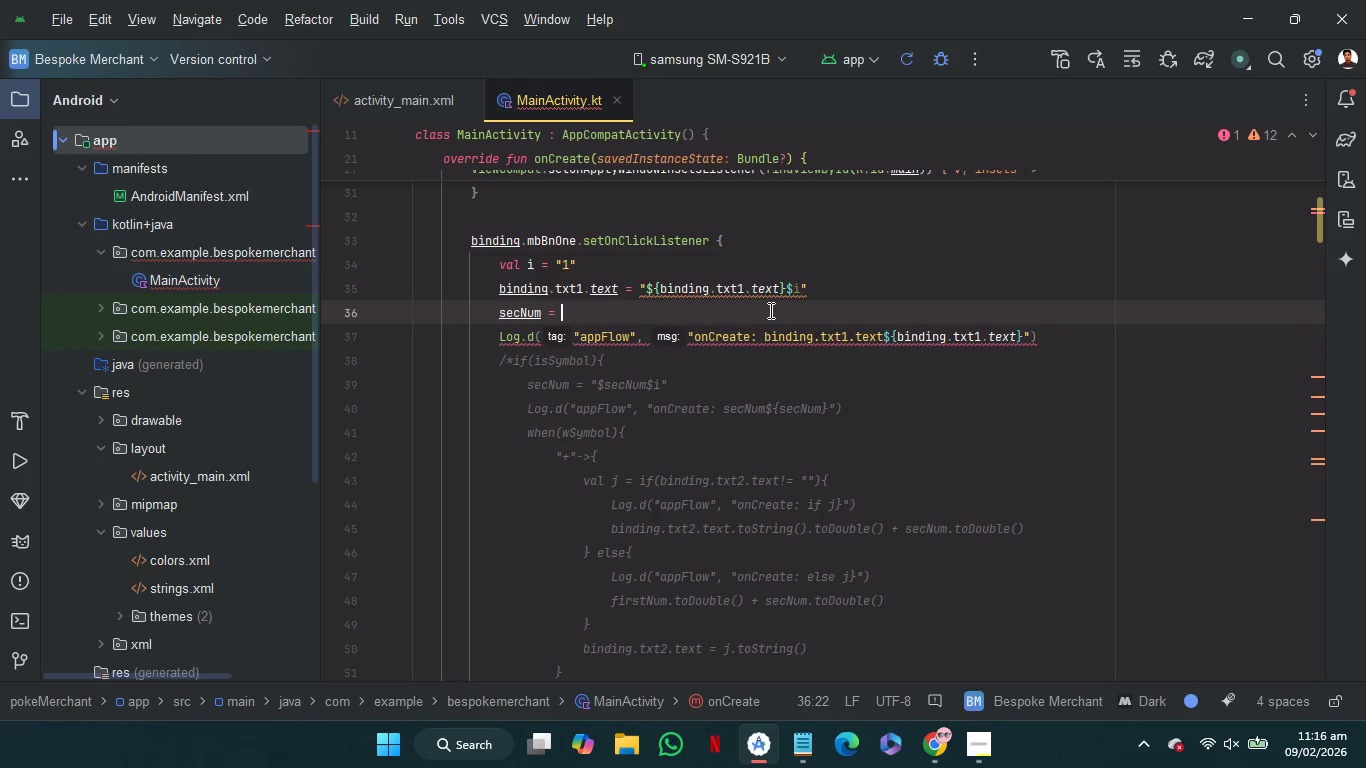 
key(Control+V)
 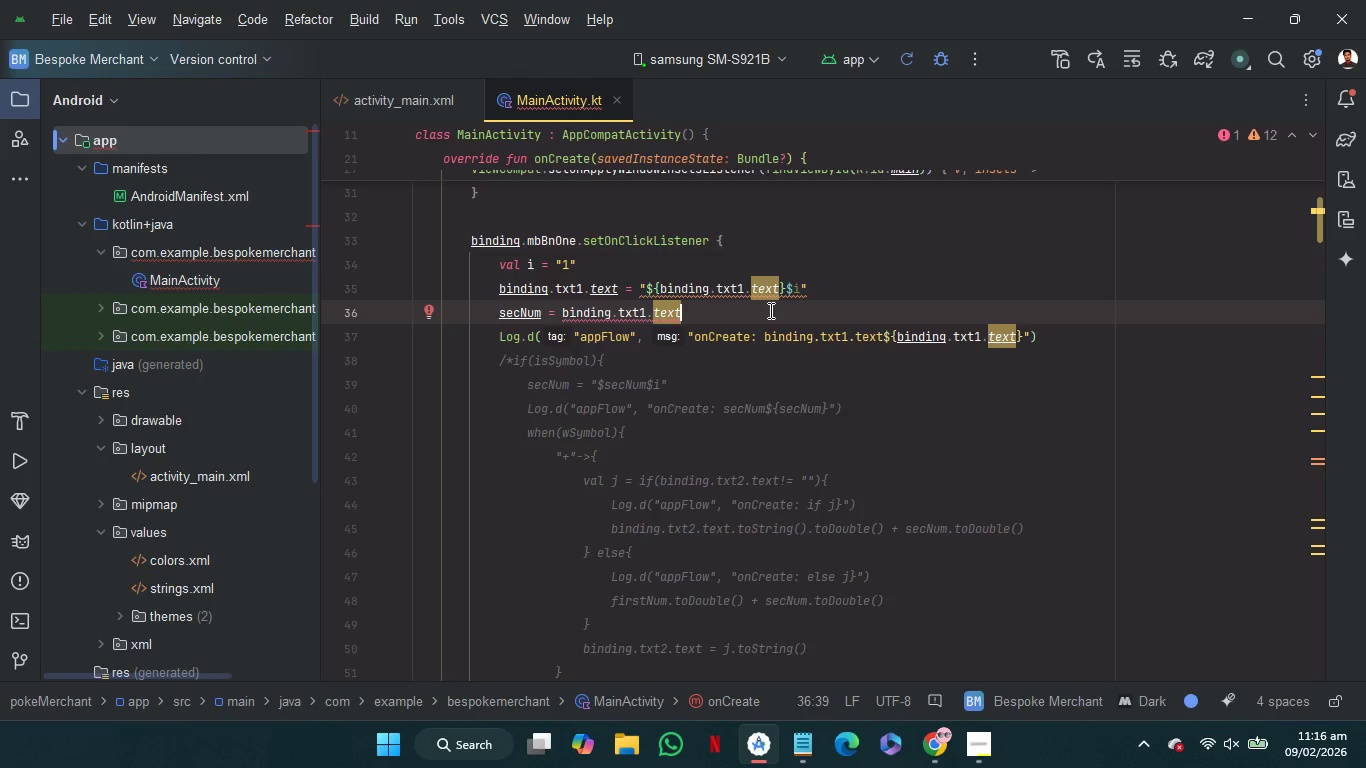 
wait(5.36)
 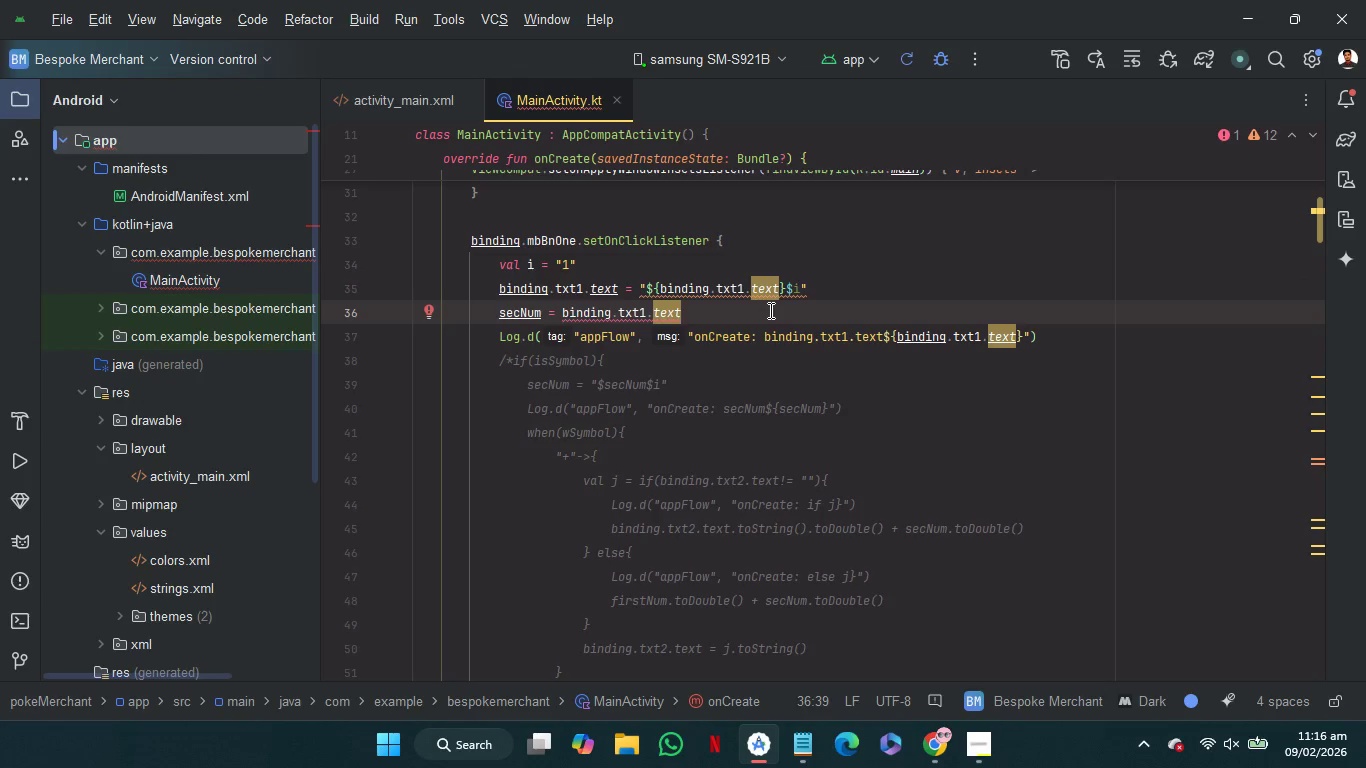 
left_click_drag(start_coordinate=[776, 306], to_coordinate=[829, 285])
 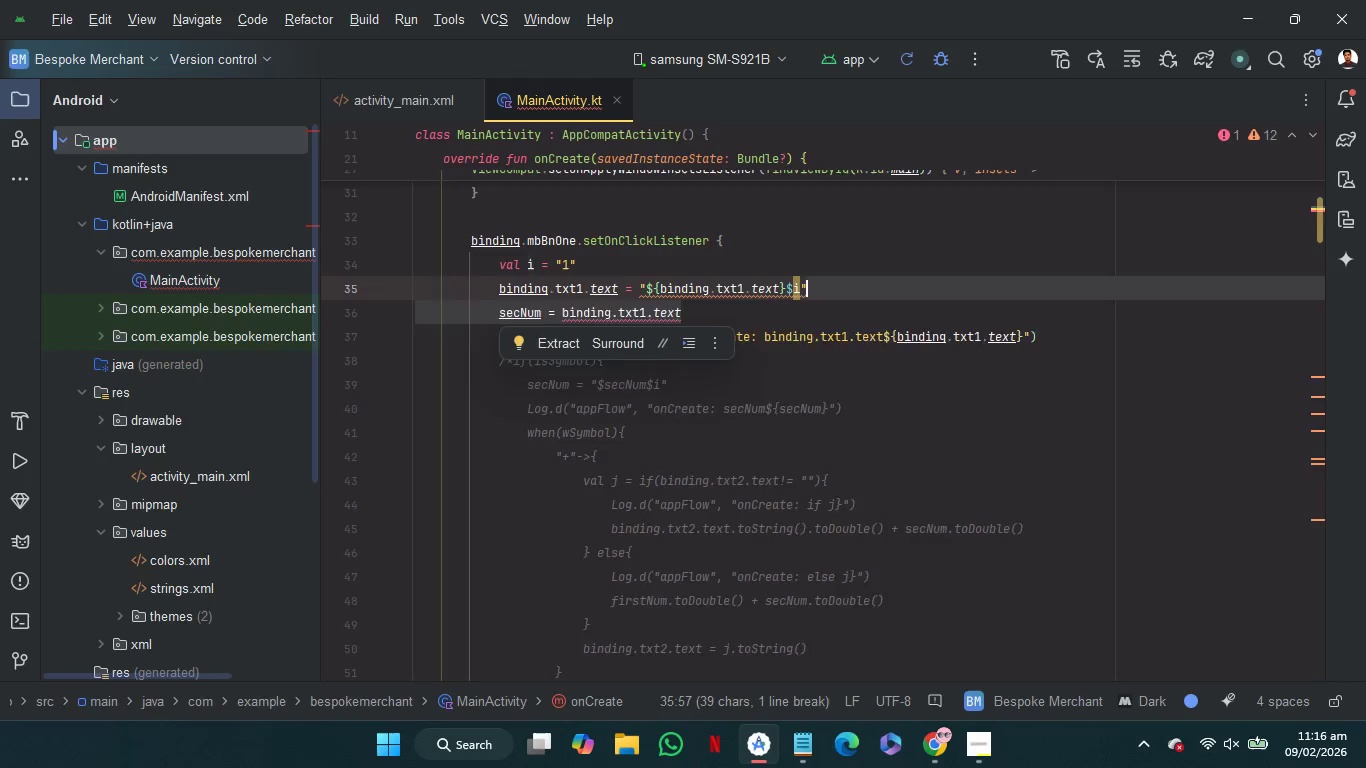 
key(Backspace)
 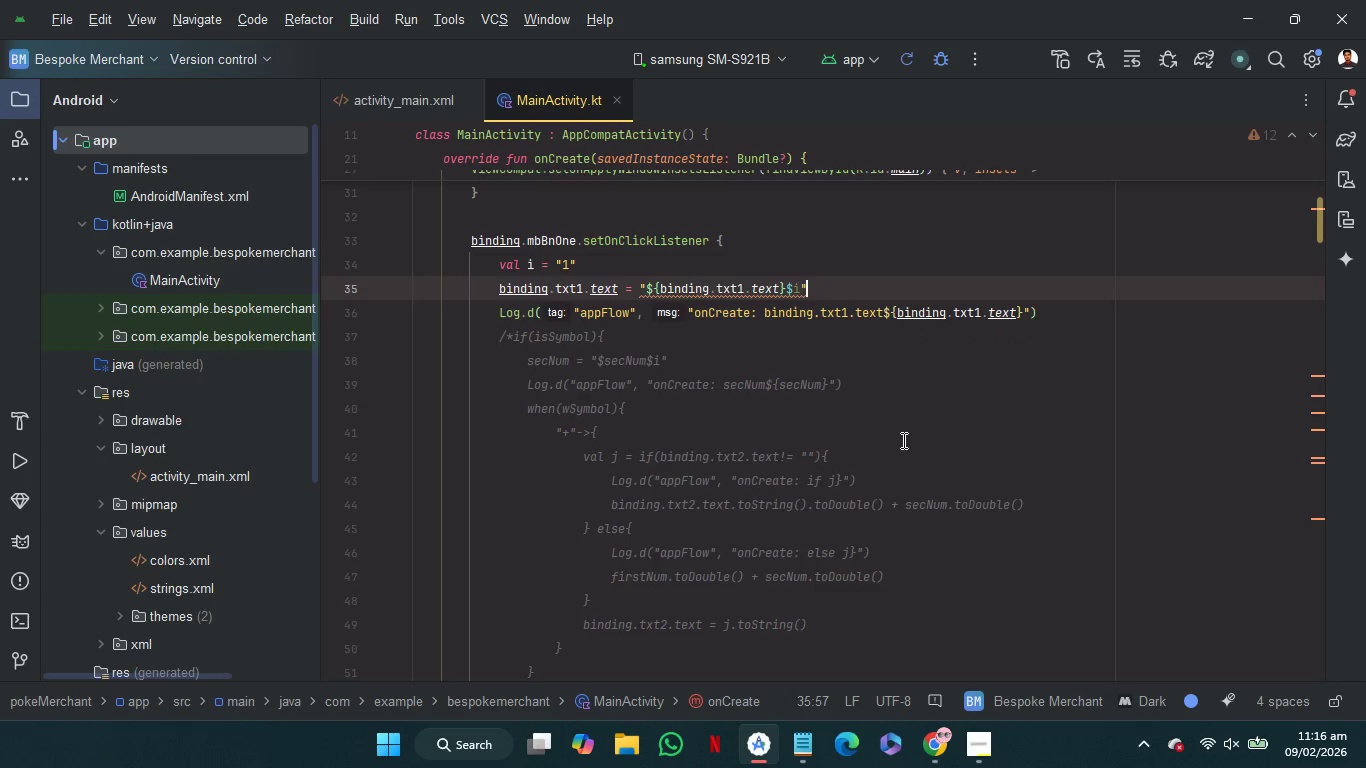 
scroll: coordinate [902, 440], scroll_direction: down, amount: 13.0
 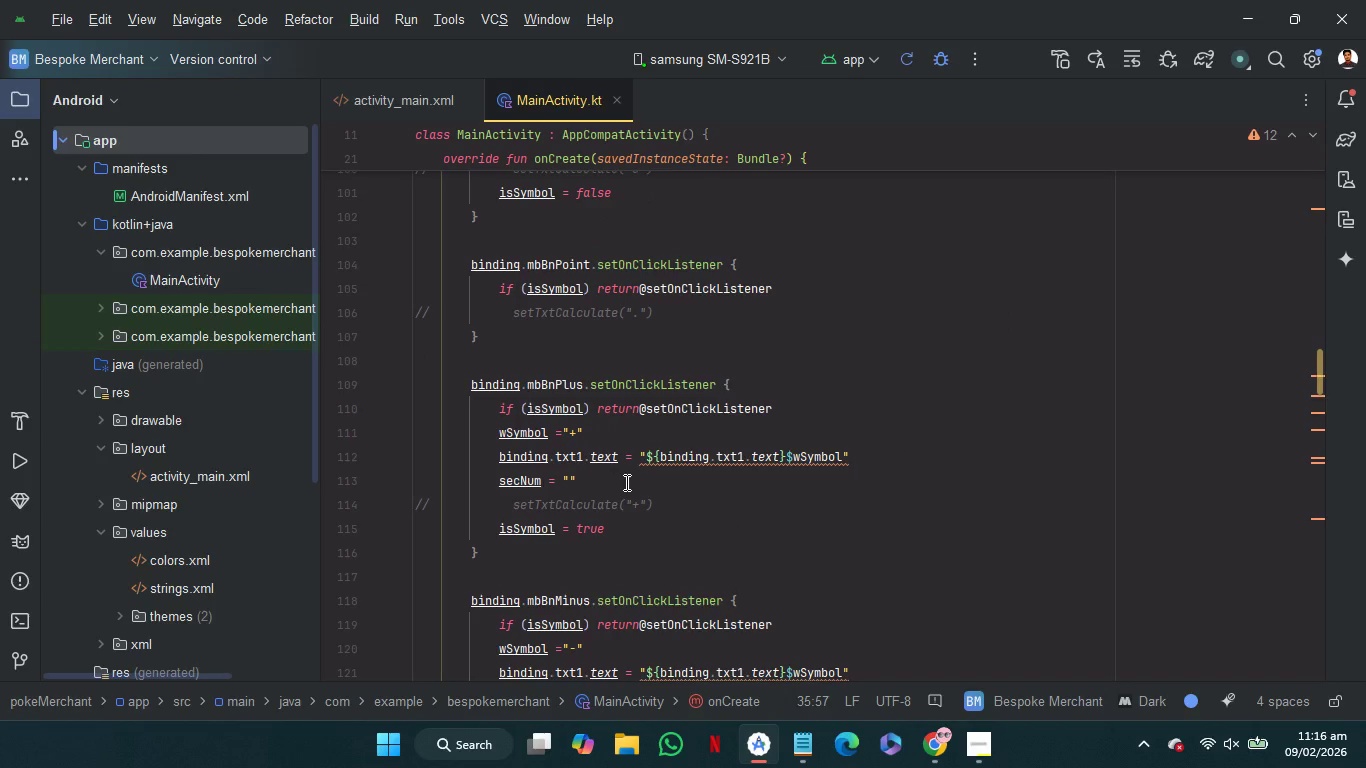 
wait(17.38)
 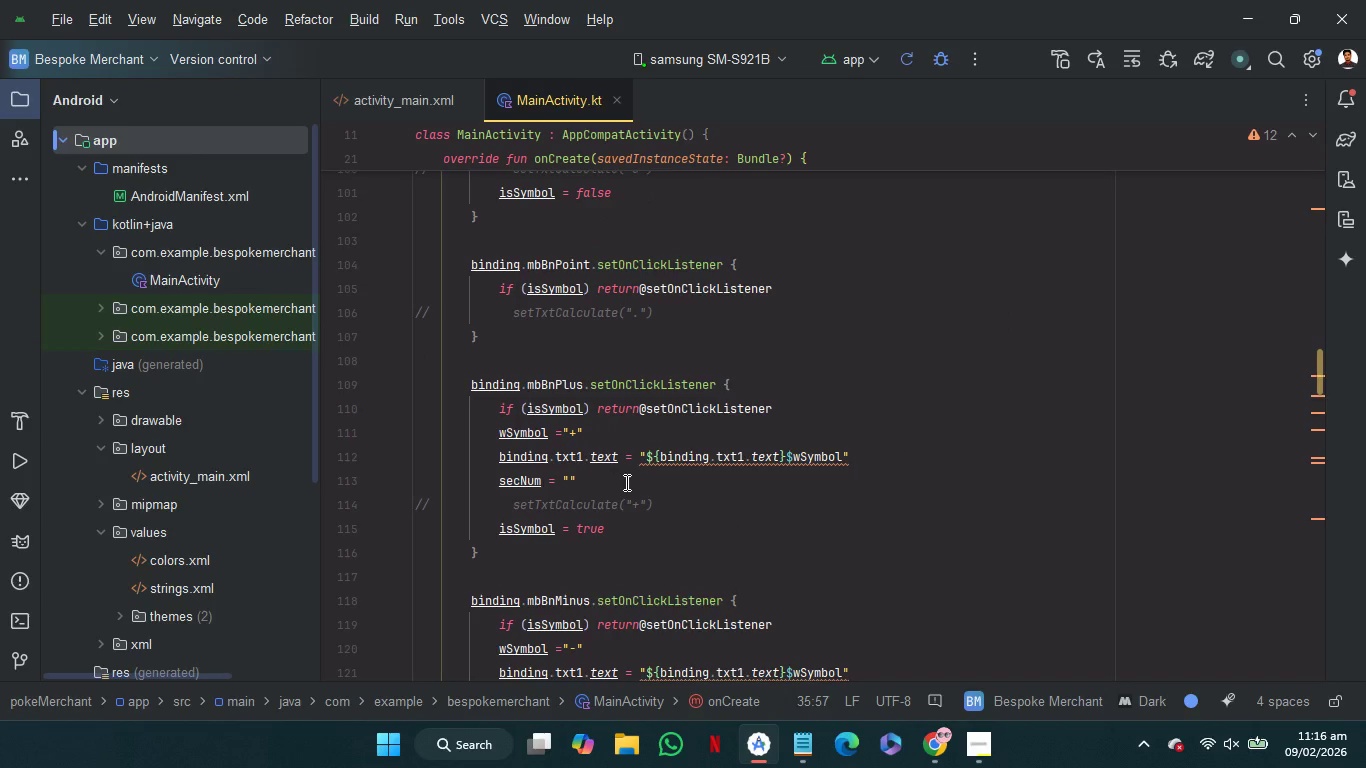 
left_click([625, 482])
 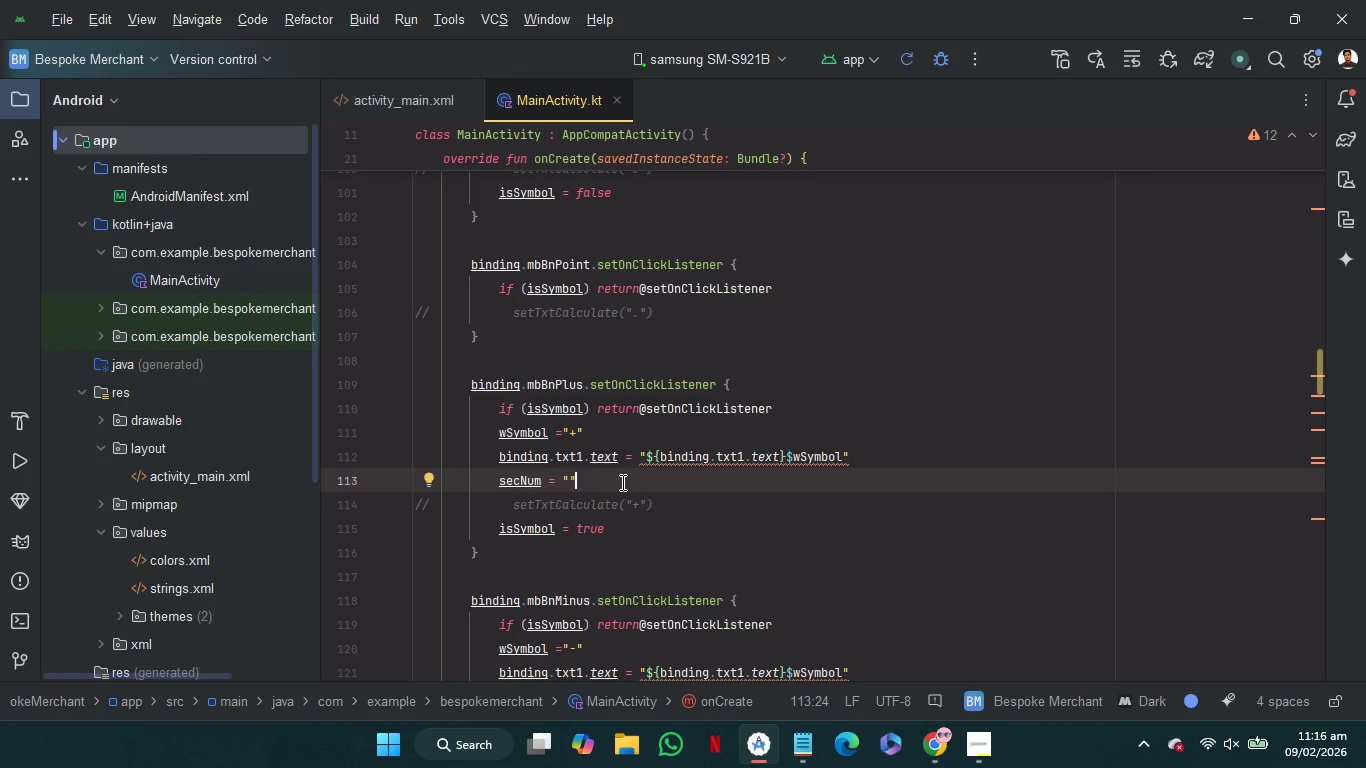 
left_click([884, 458])
 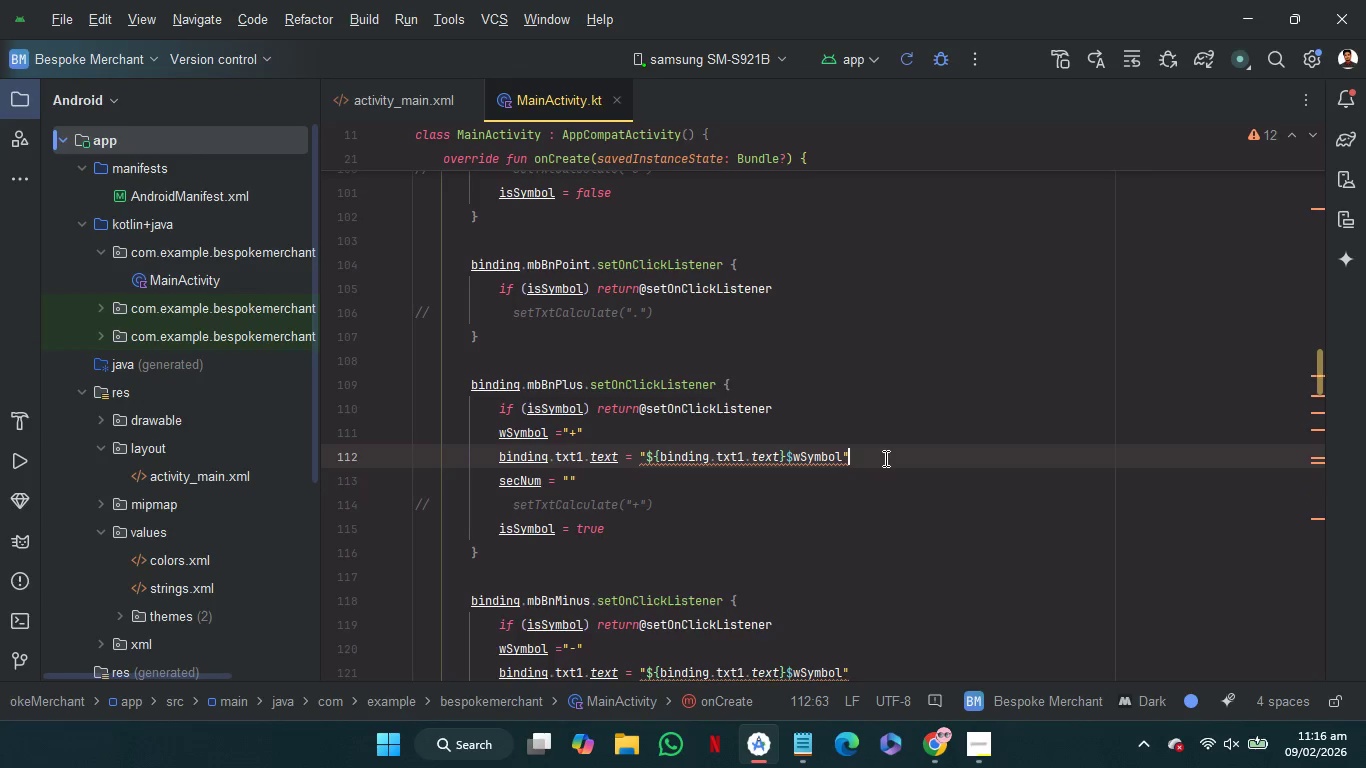 
key(Enter)
 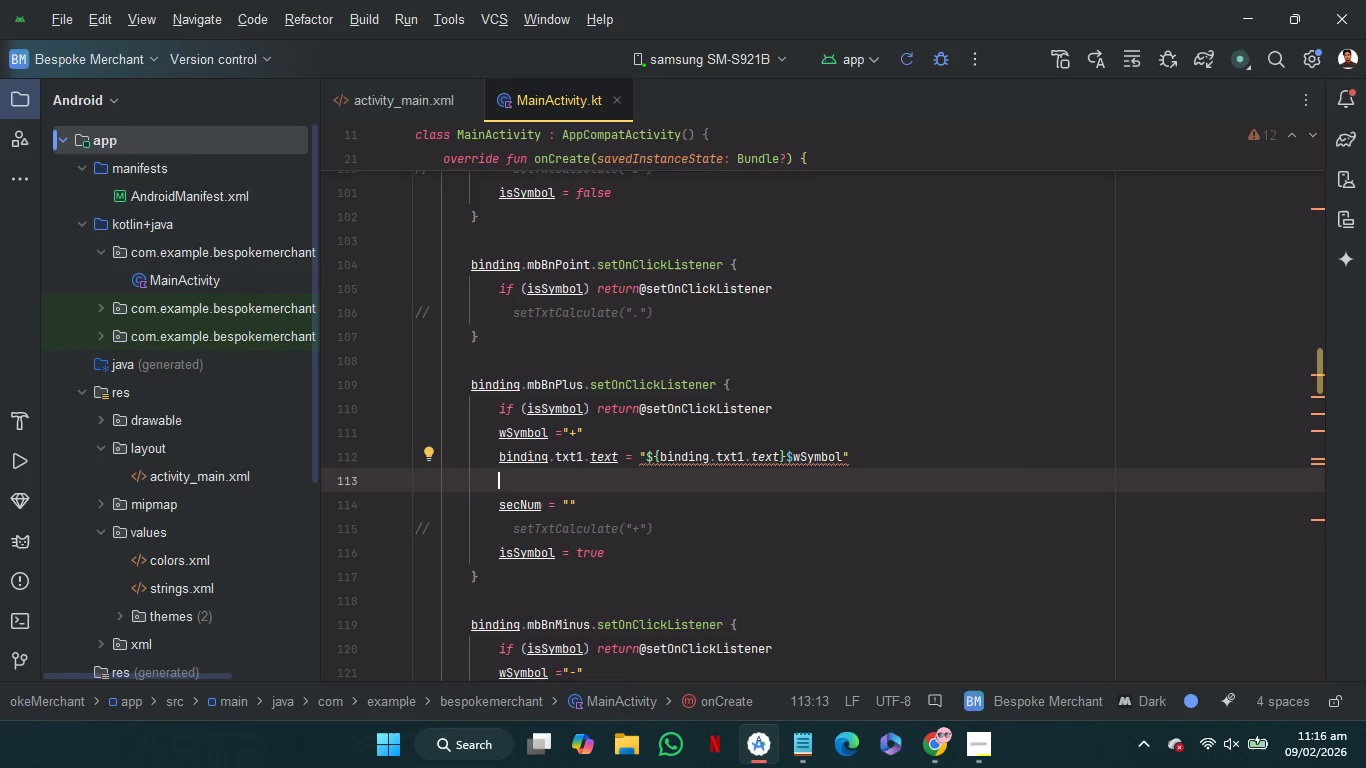 
type(fi)
 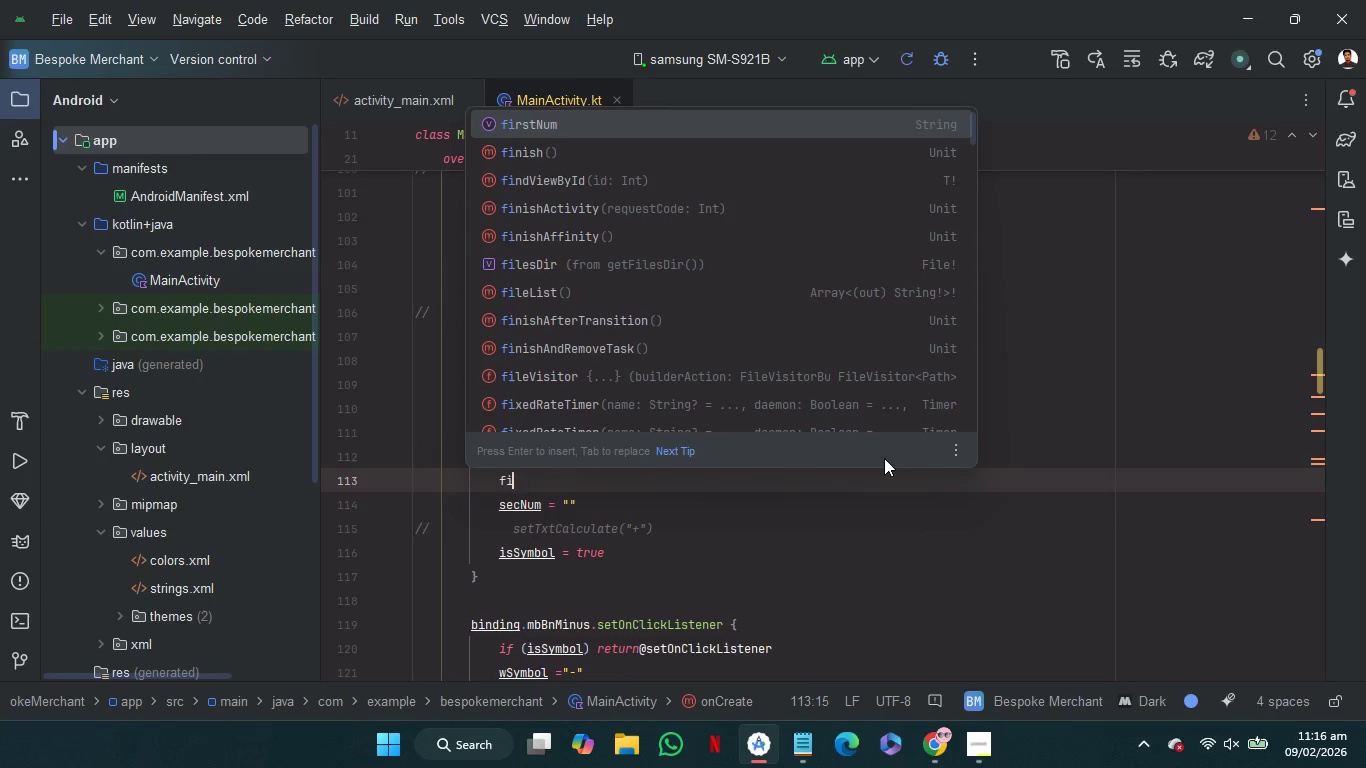 
key(Enter)
 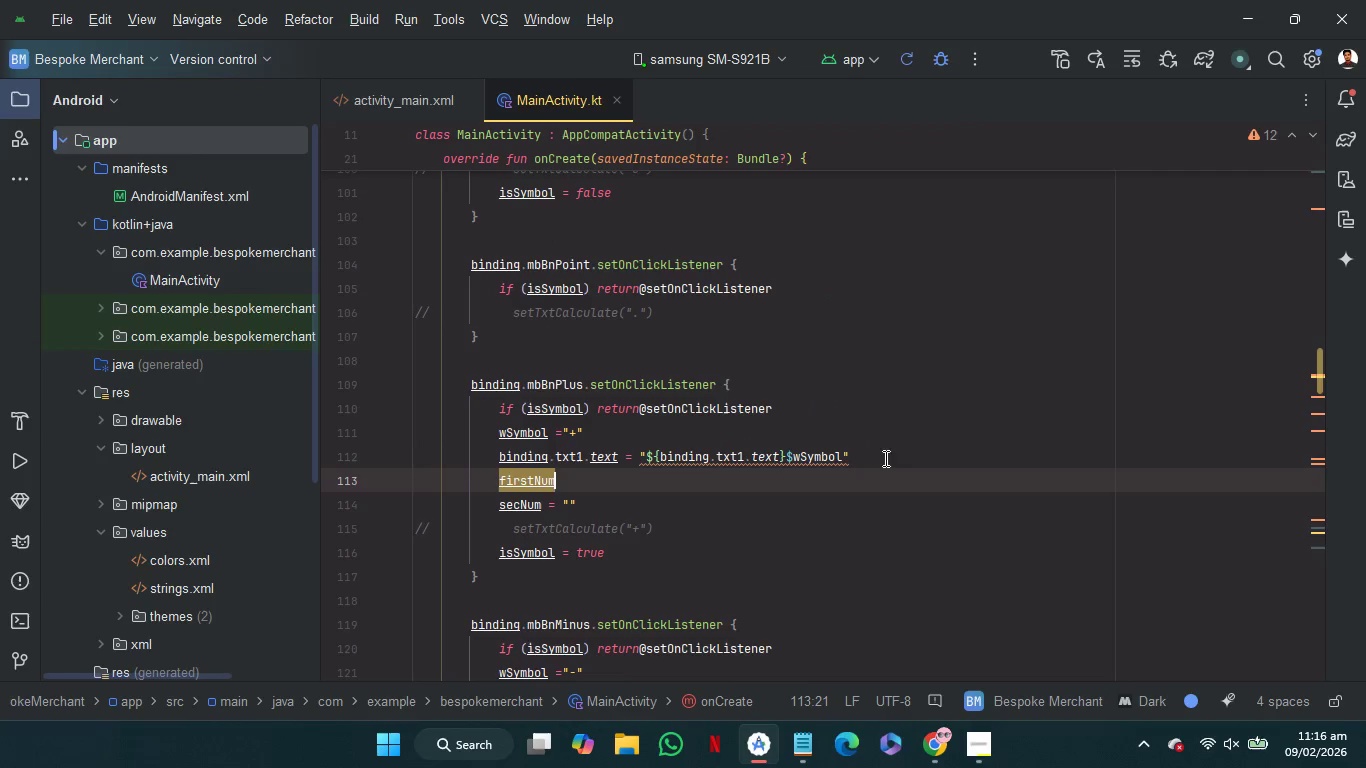 
type( = se)
 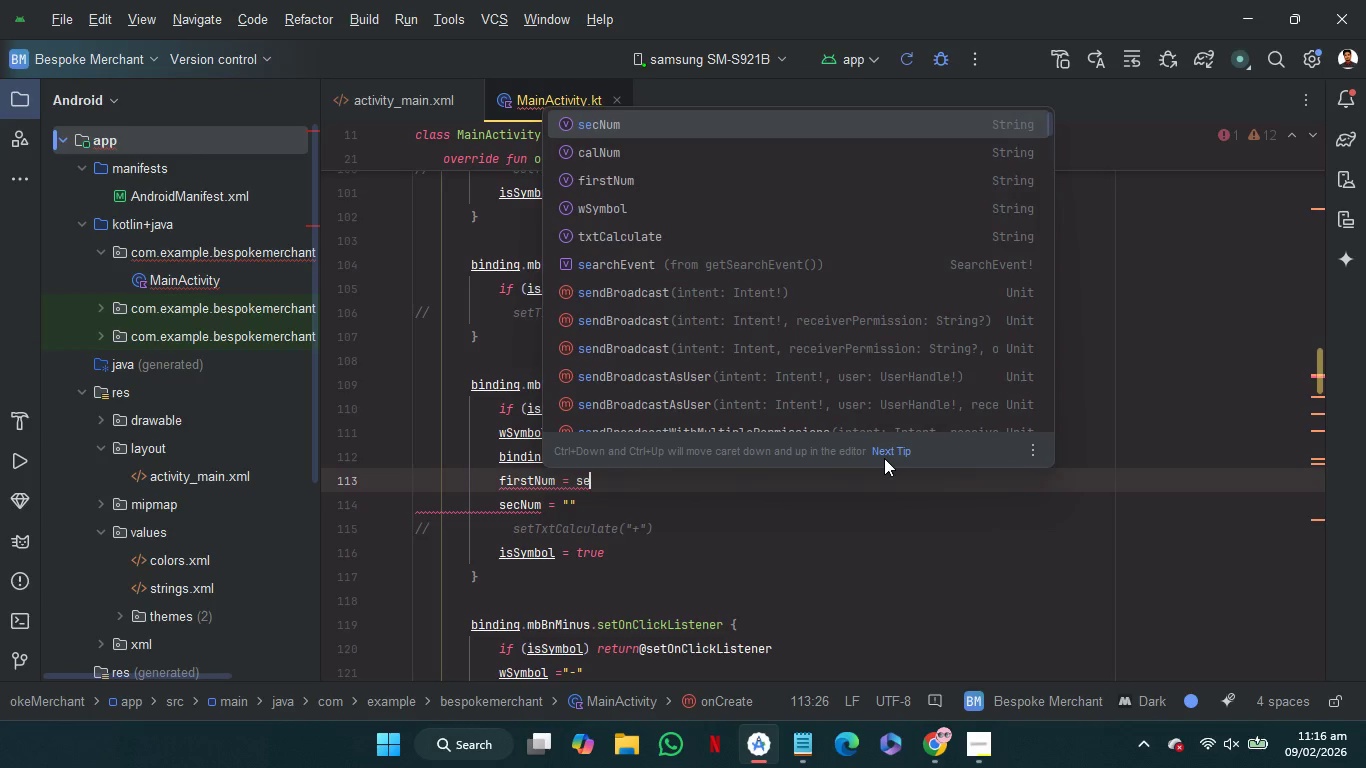 
key(Enter)
 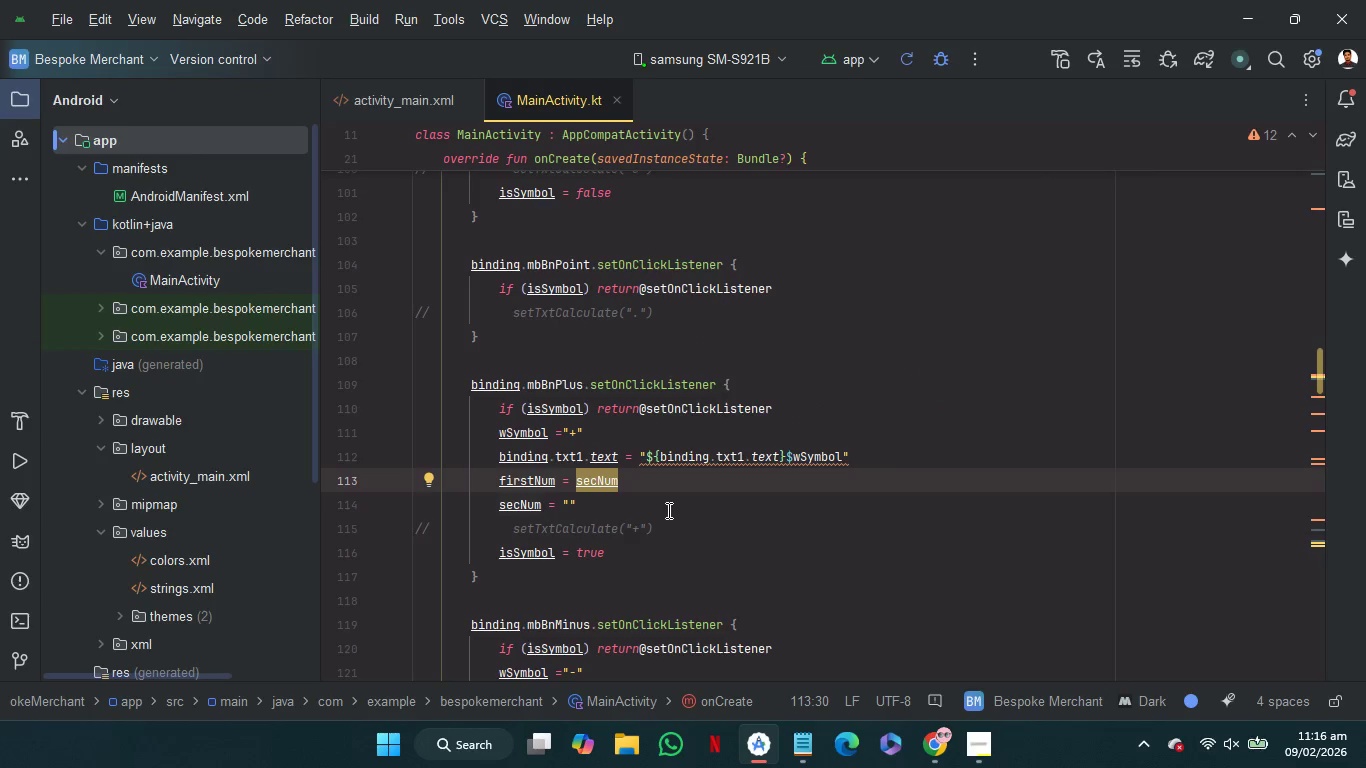 
left_click([669, 507])
 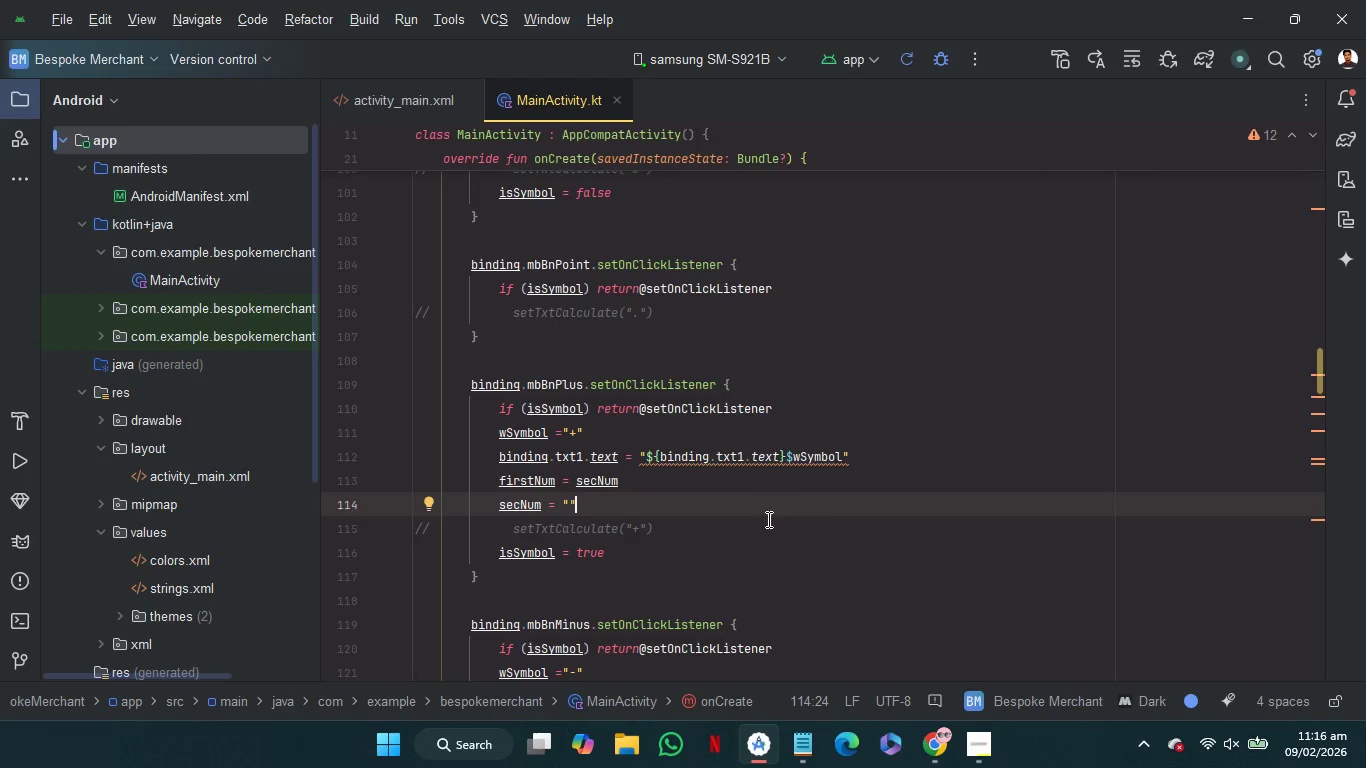 
scroll: coordinate [785, 519], scroll_direction: up, amount: 15.0
 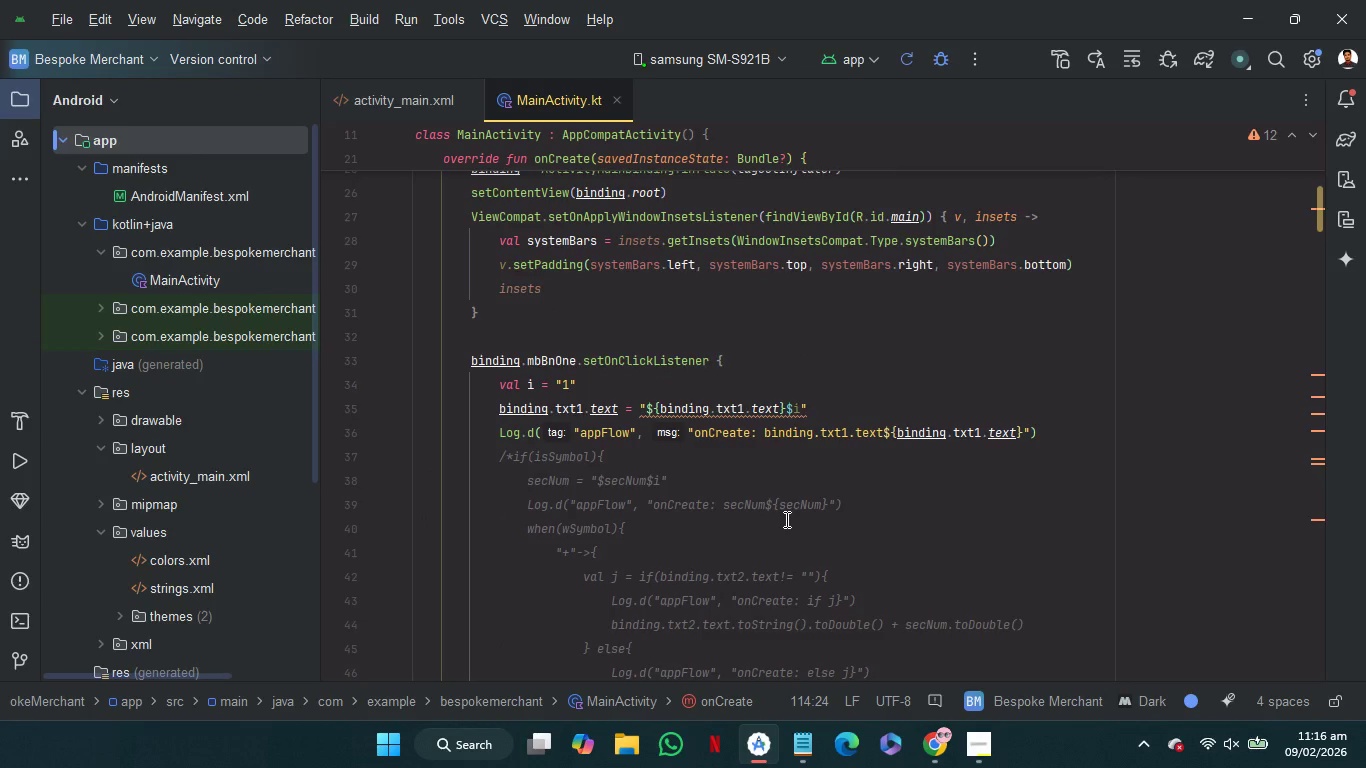 
scroll: coordinate [785, 519], scroll_direction: none, amount: 0.0
 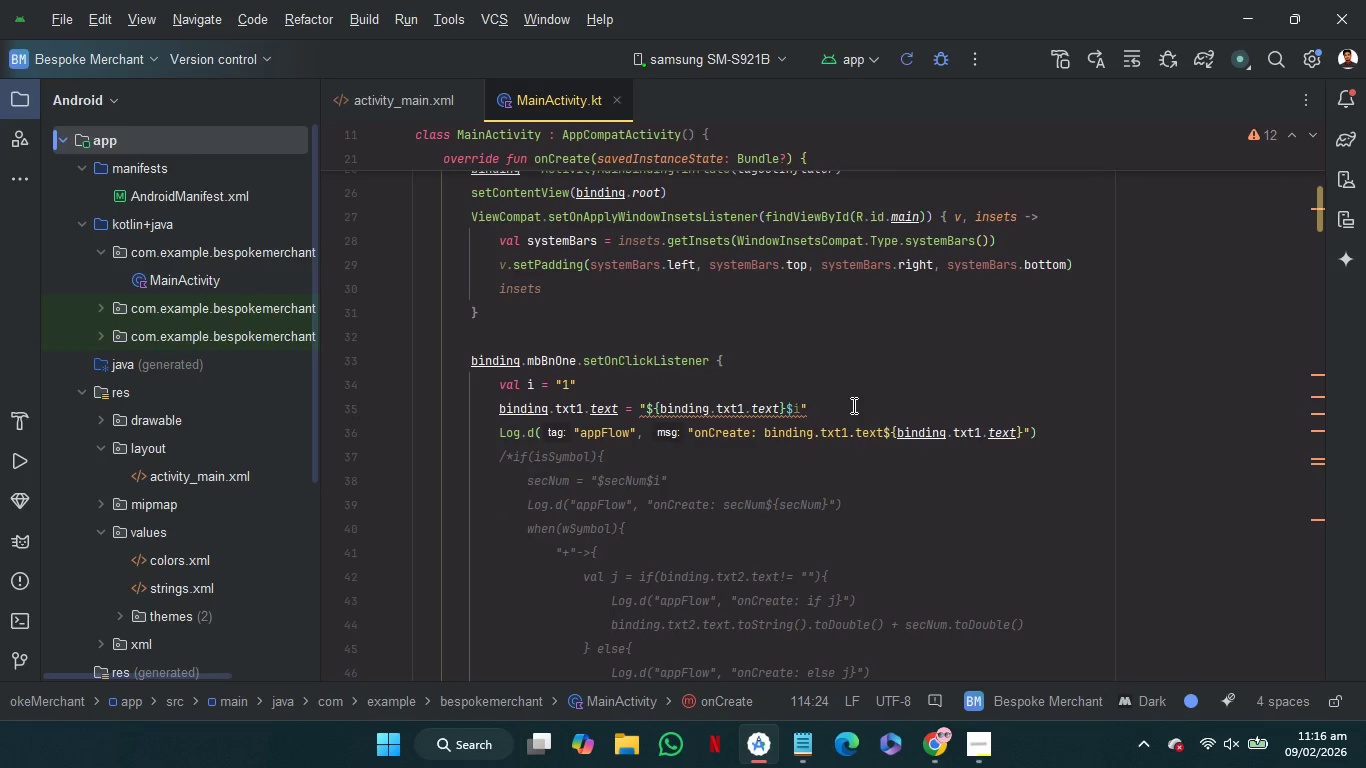 
left_click([852, 409])
 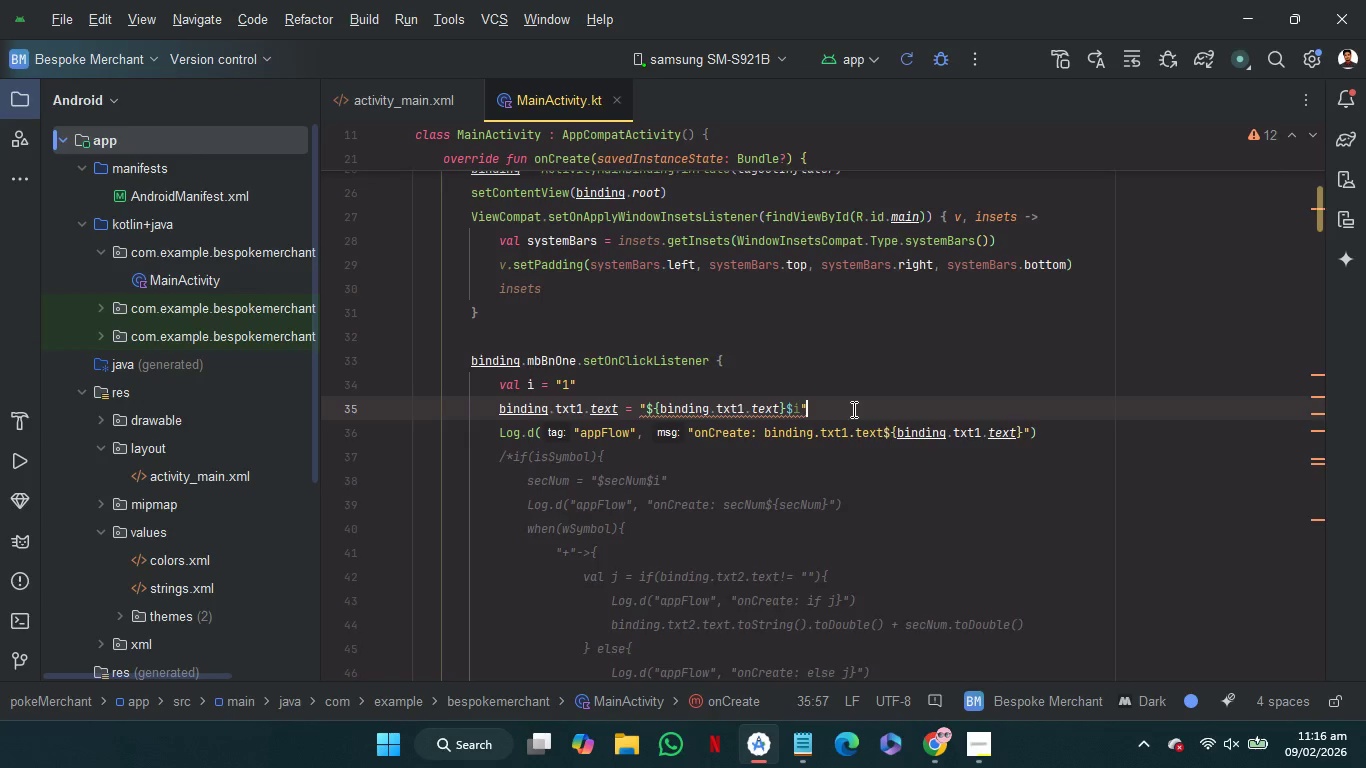 
key(Enter)
 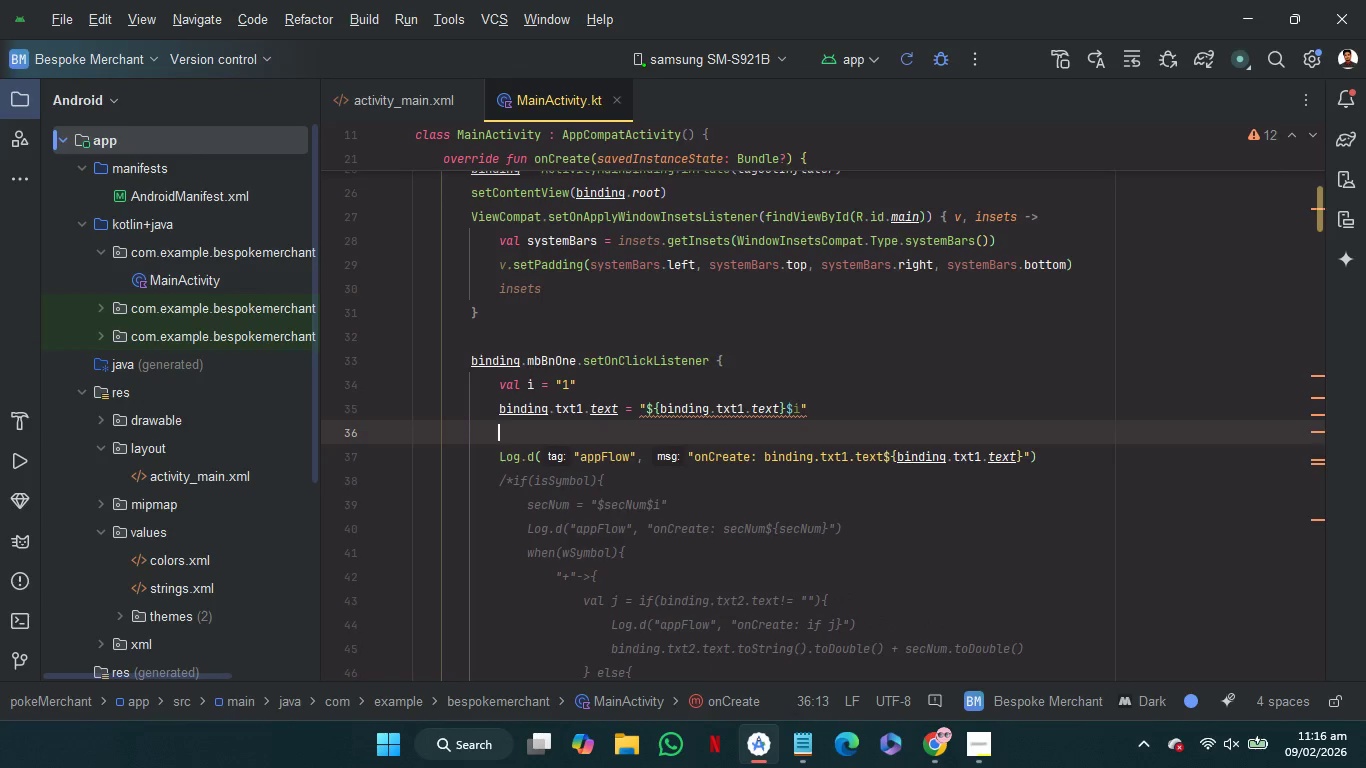 
type(se)
 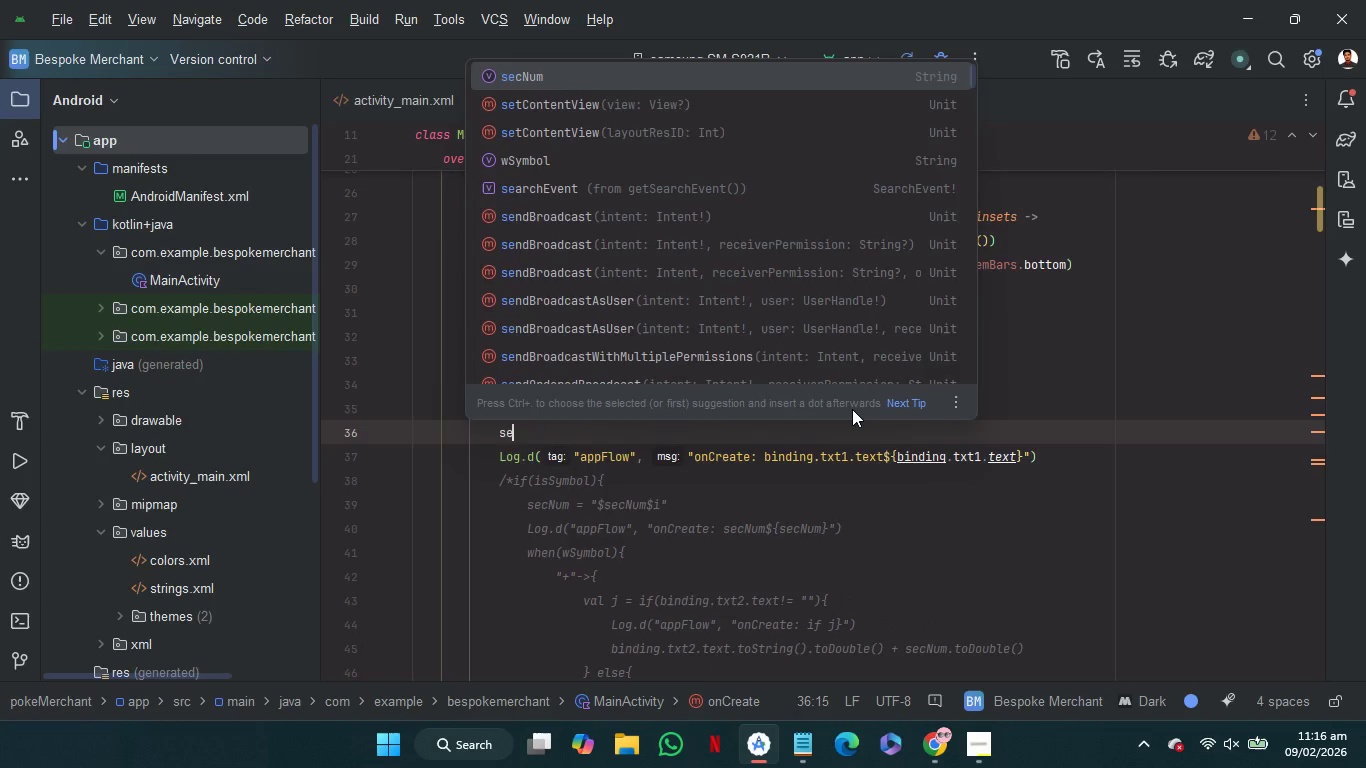 
key(Enter)
 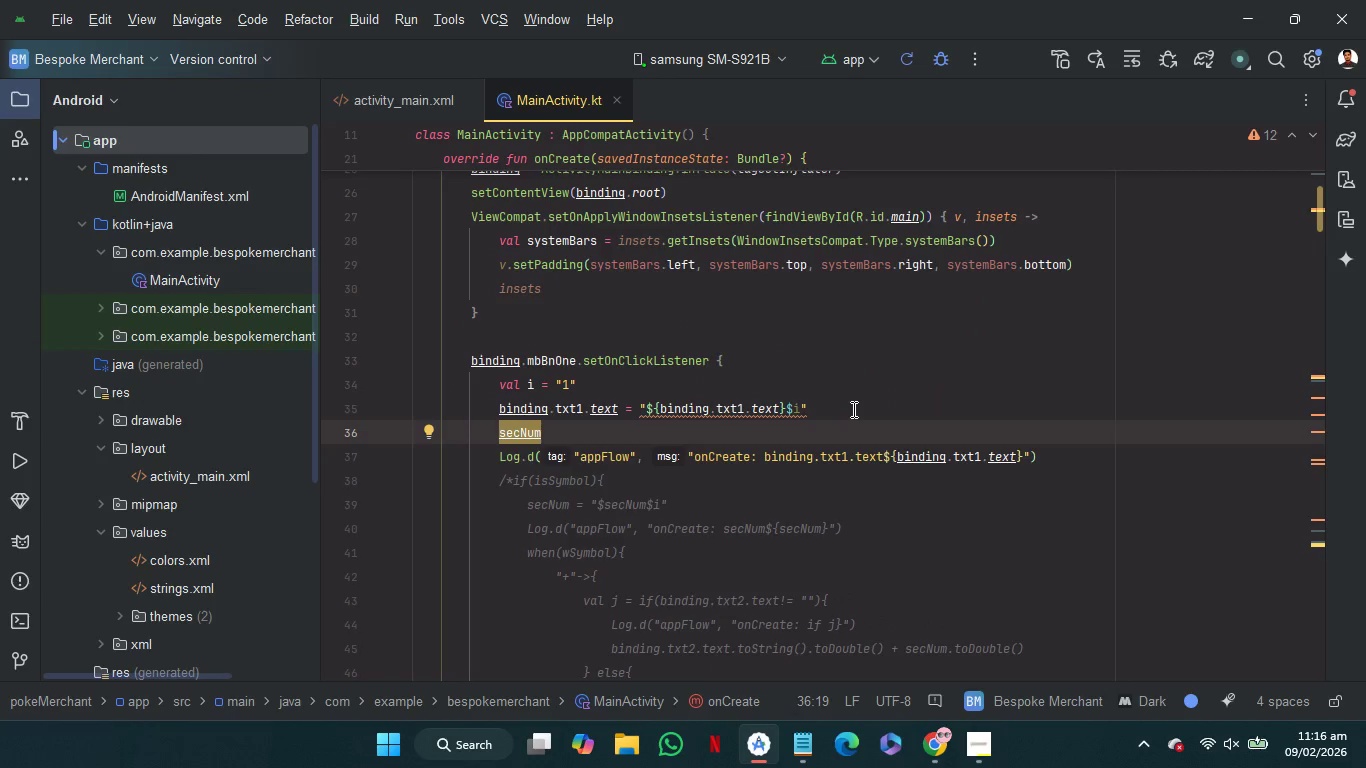 
key(Space)
 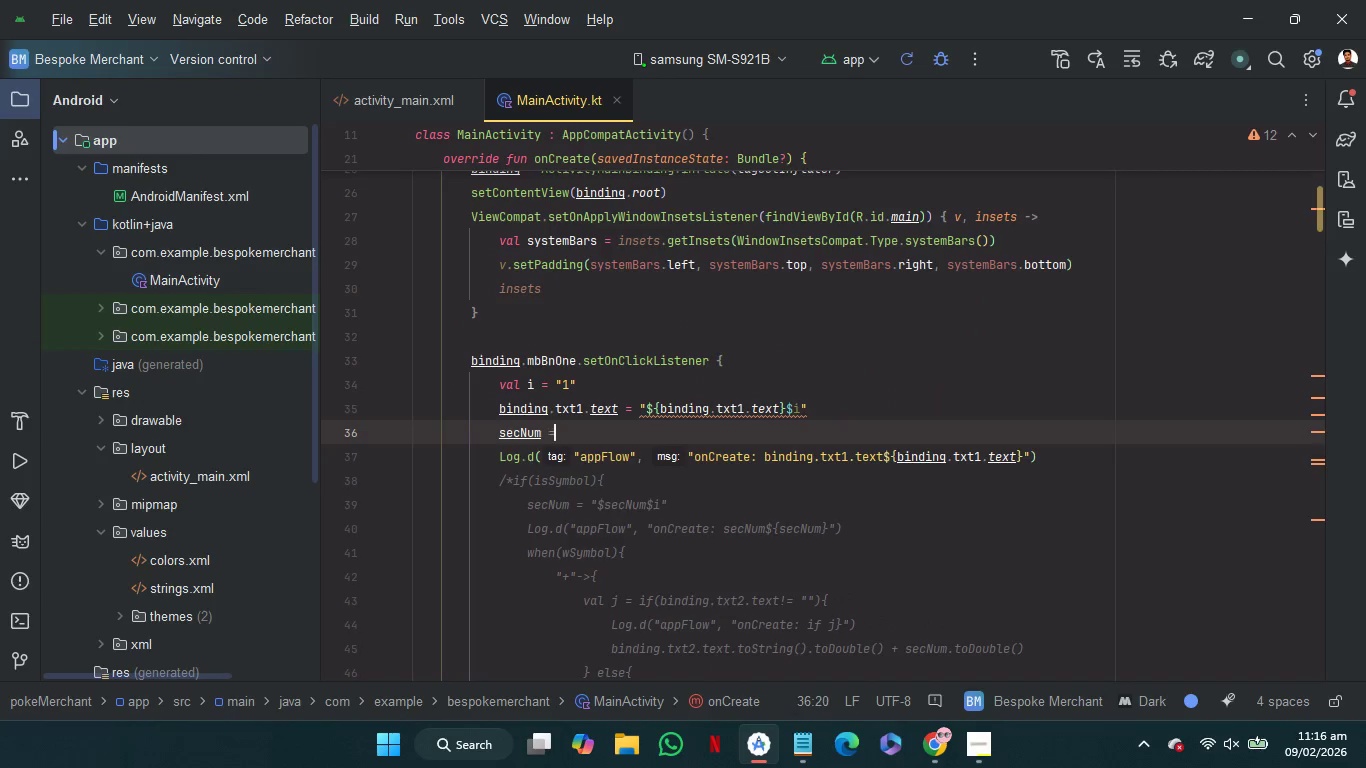 
key(Equal)
 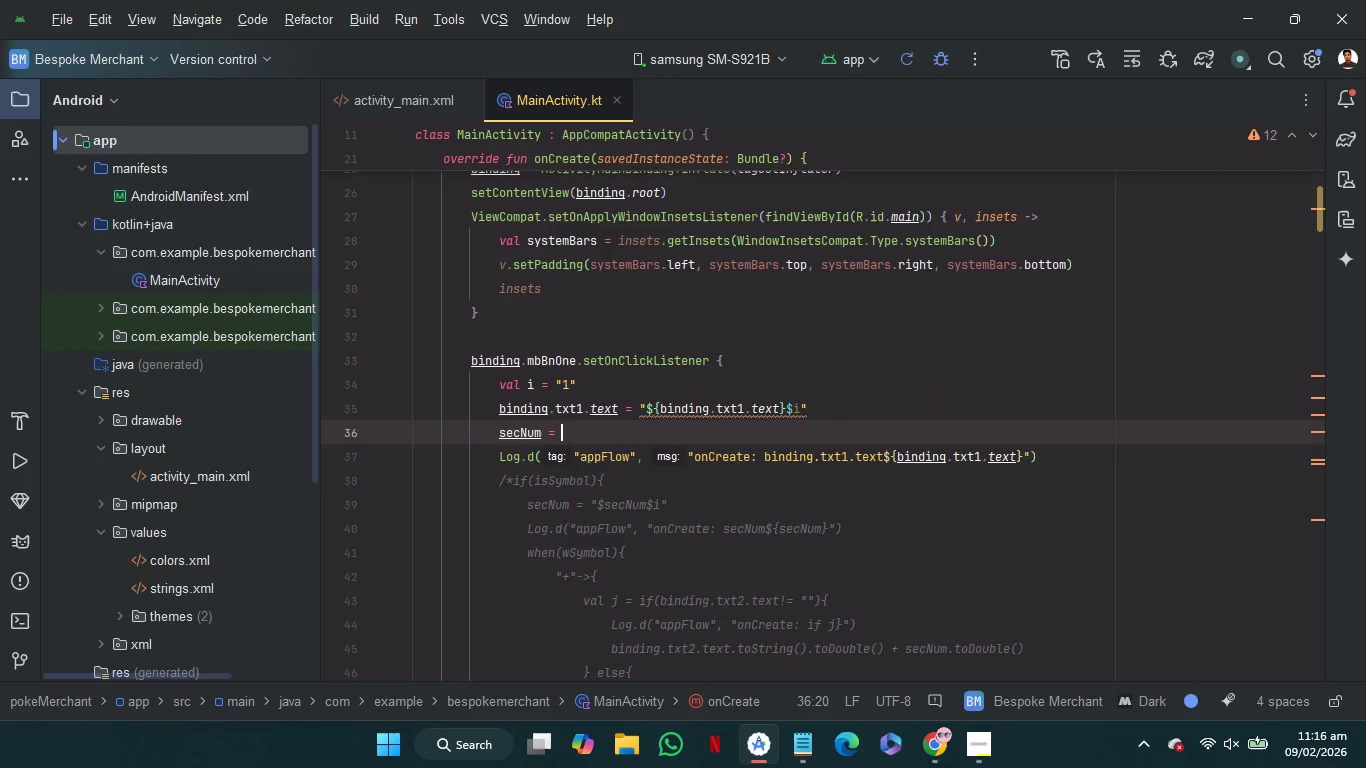 
key(Space)
 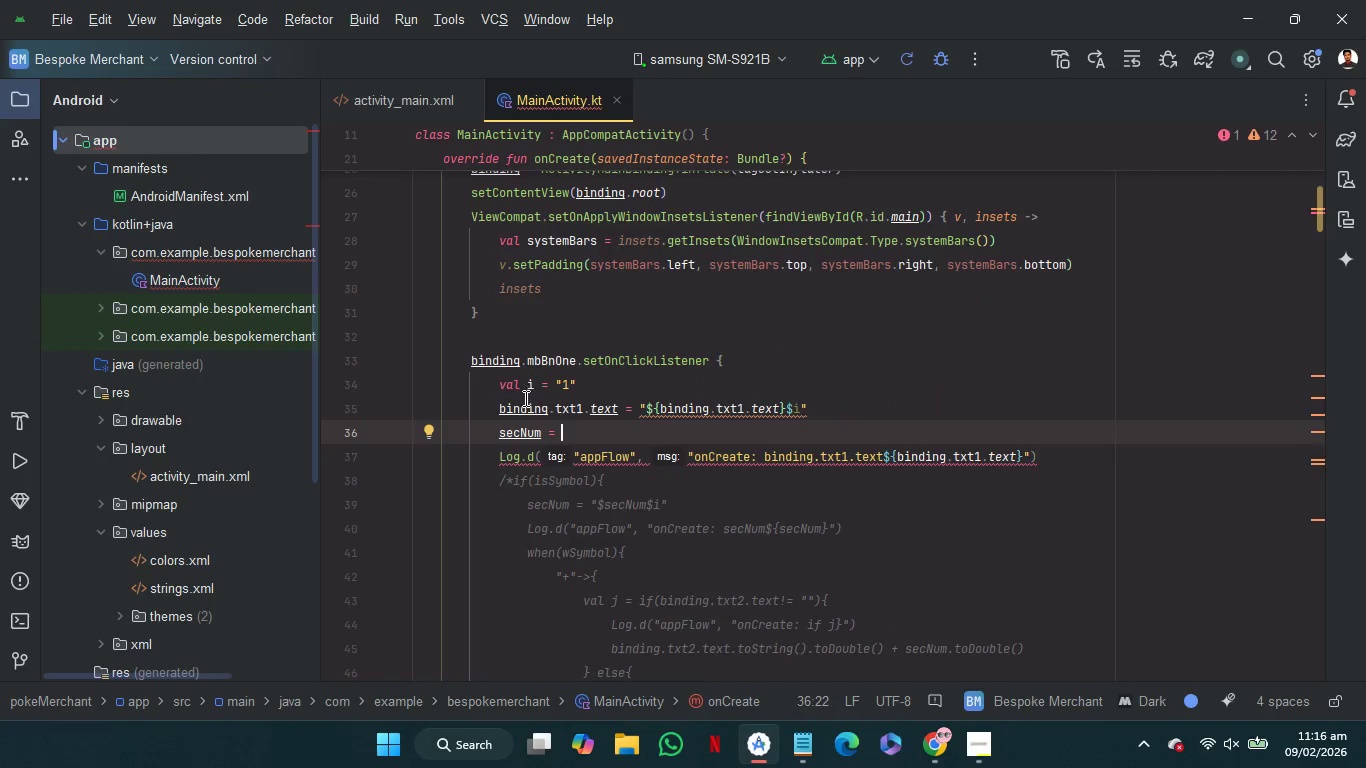 
left_click([519, 404])
 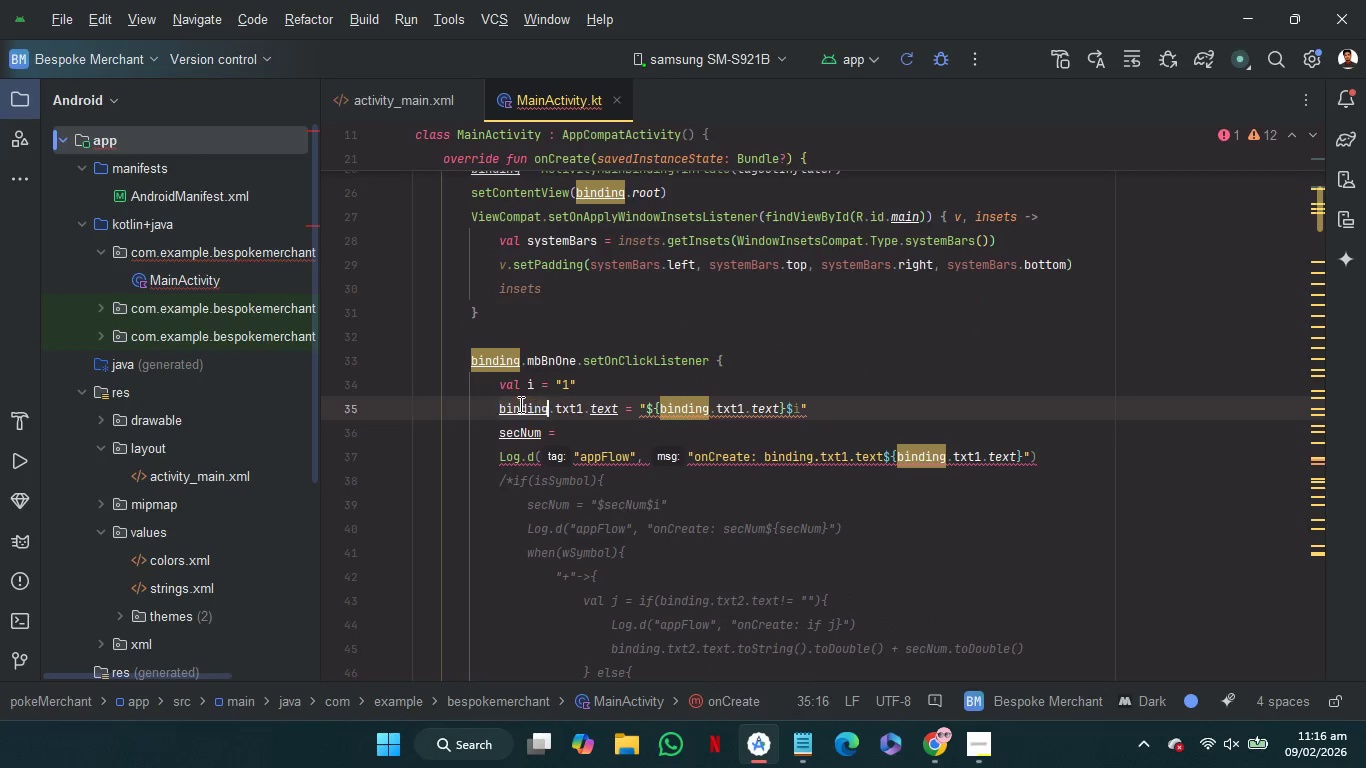 
left_click_drag(start_coordinate=[519, 404], to_coordinate=[608, 408])
 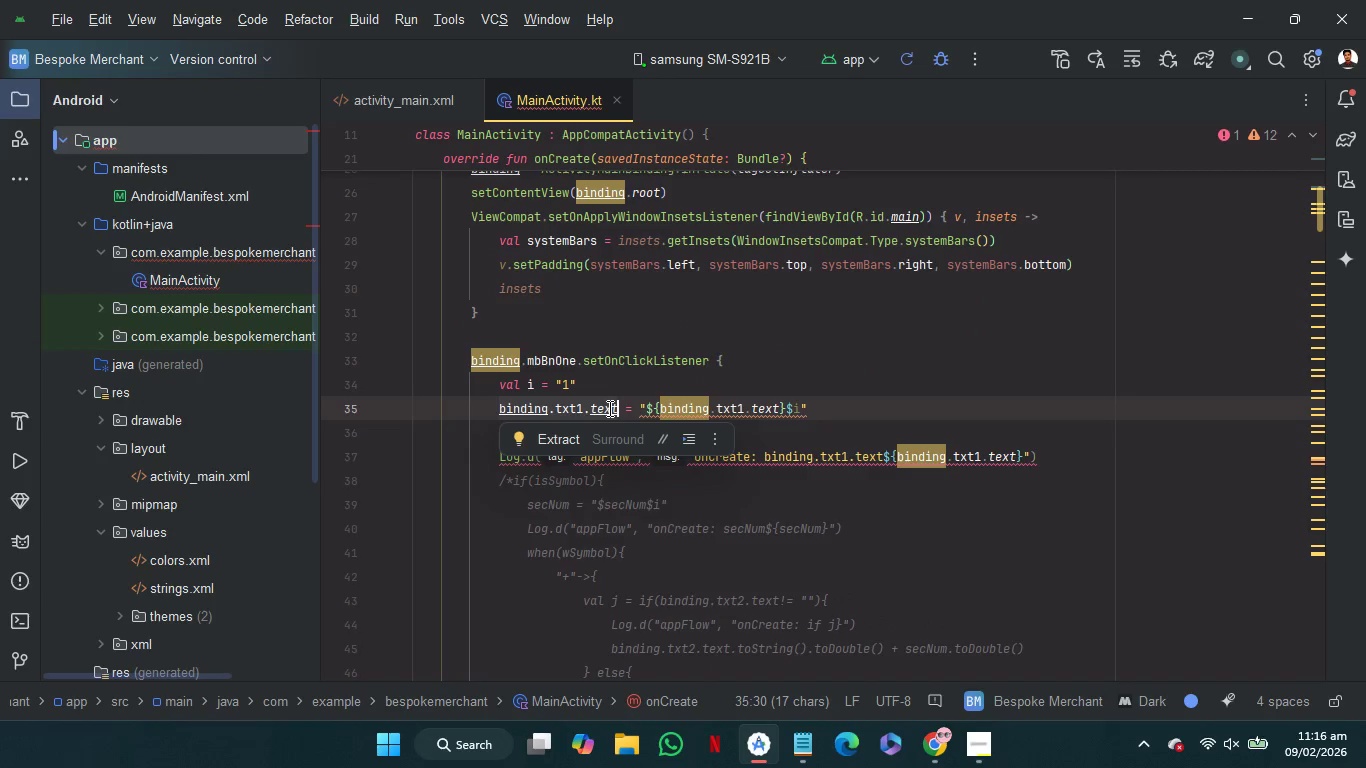 
key(Control+C)
 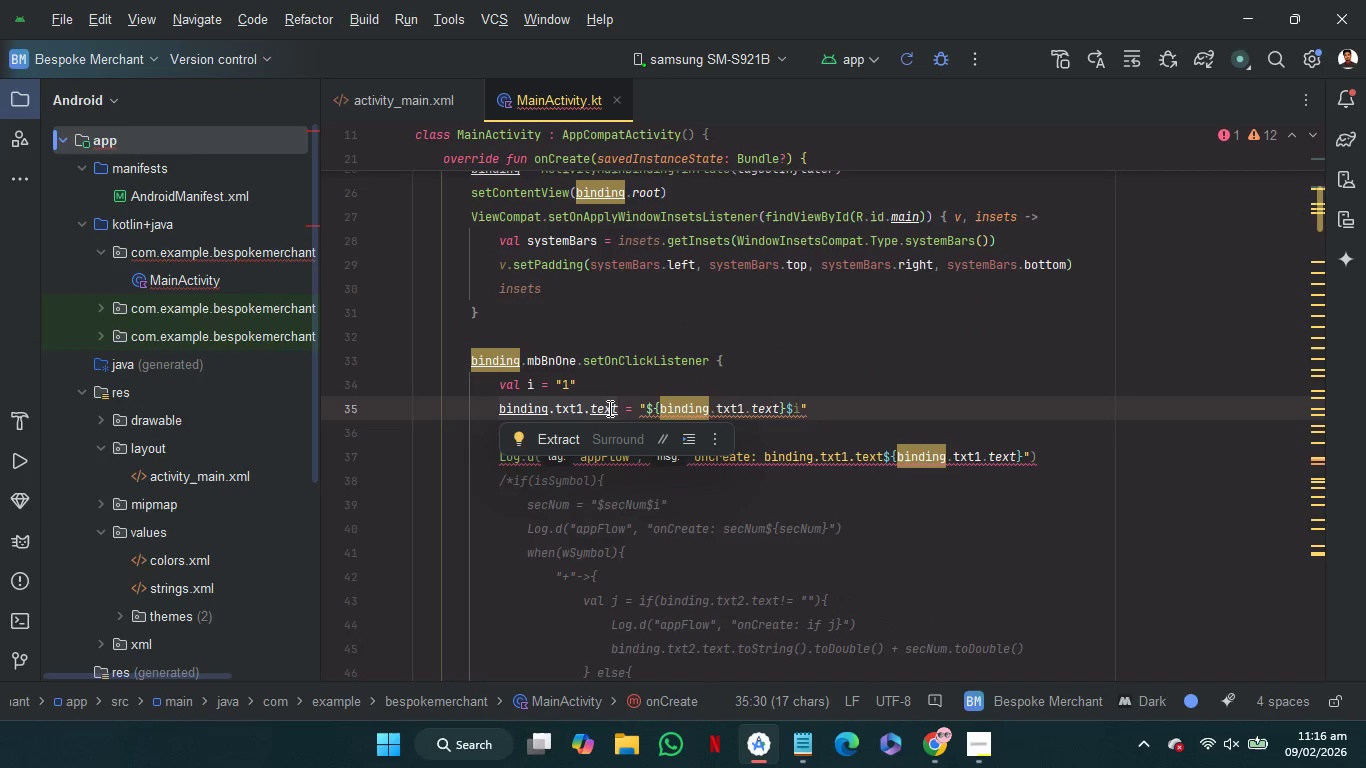 
key(Control+C)
 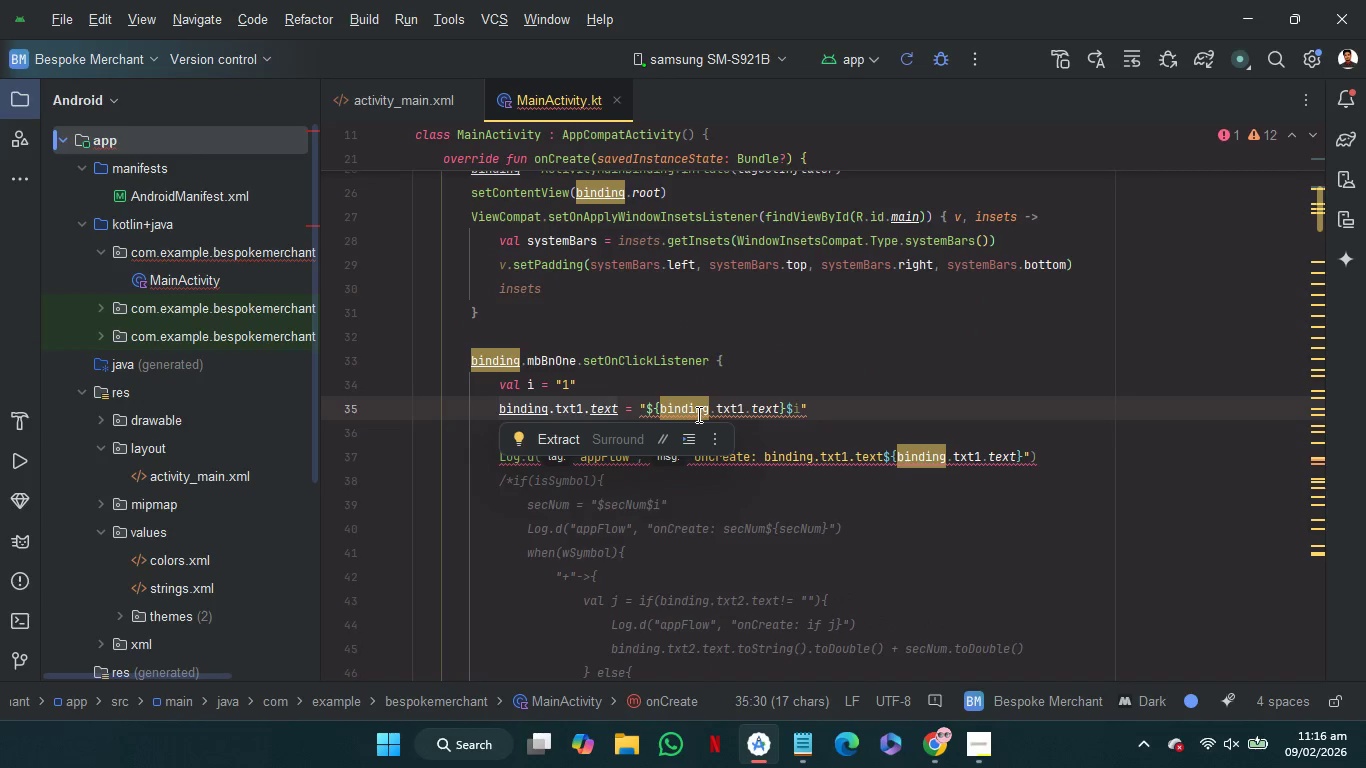 
key(ArrowRight)
 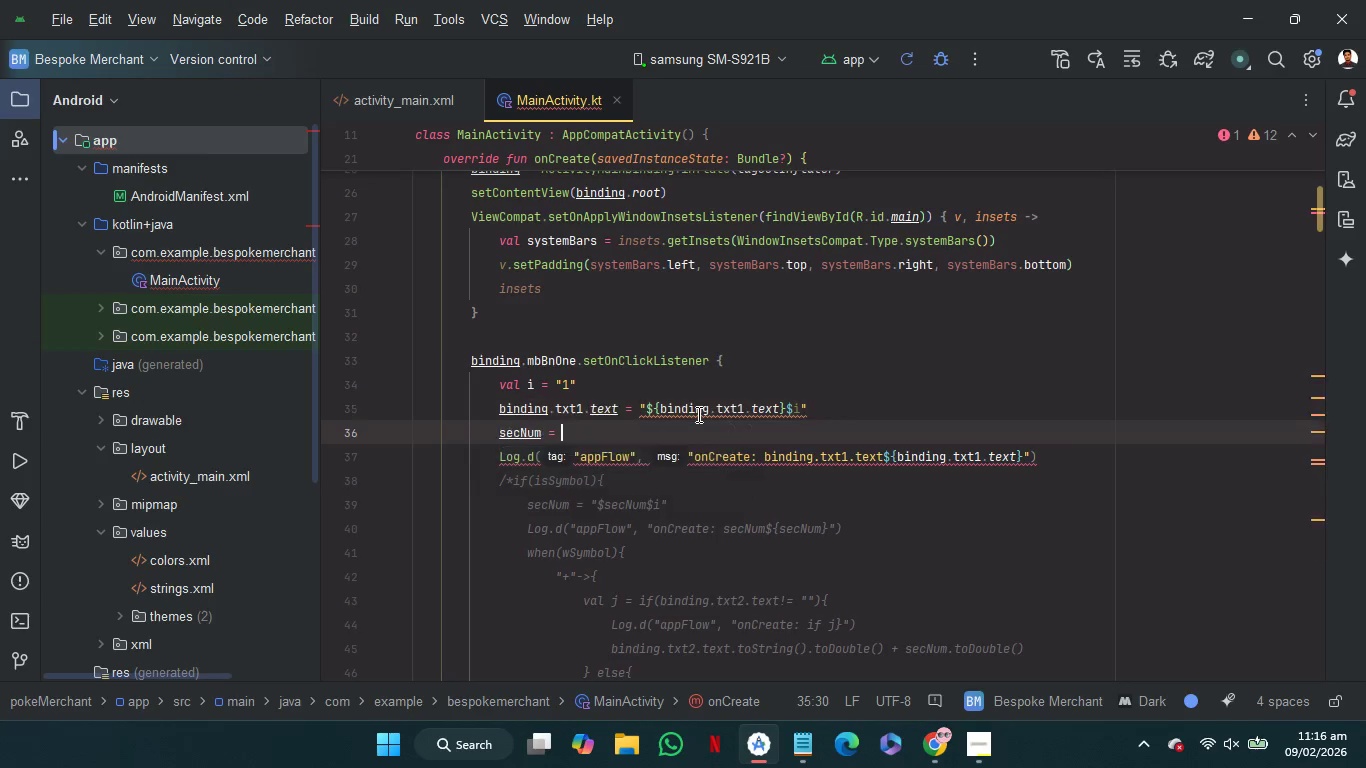 
key(ArrowDown)
 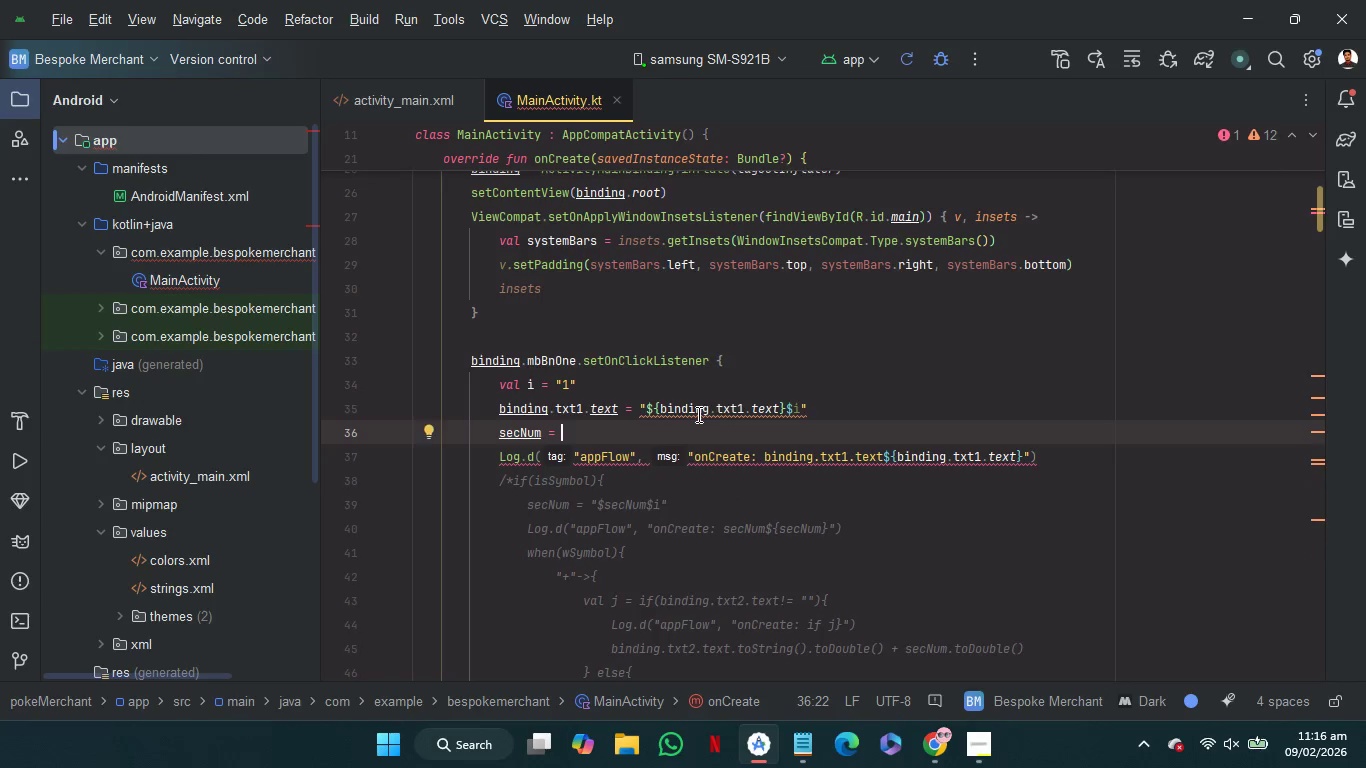 
key(Control+V)
 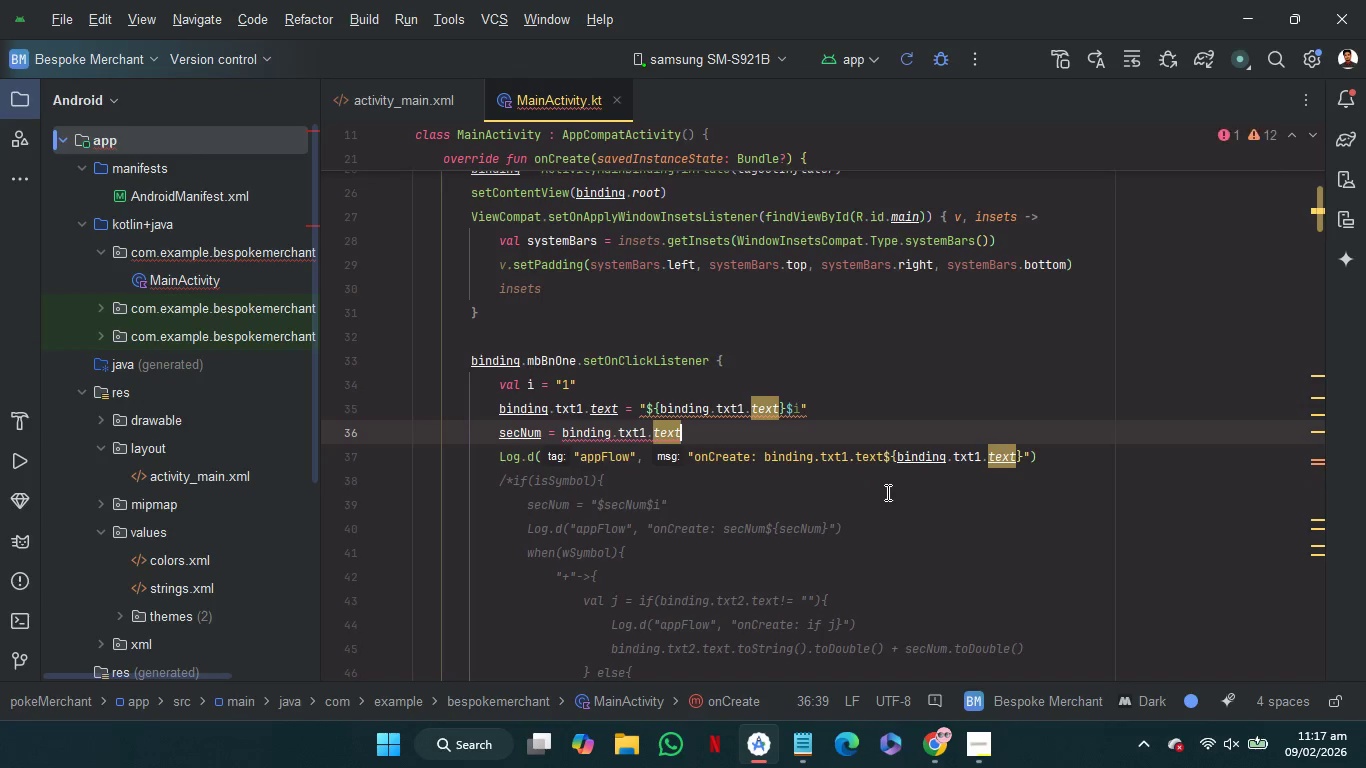 
scroll: coordinate [802, 549], scroll_direction: down, amount: 2.0
 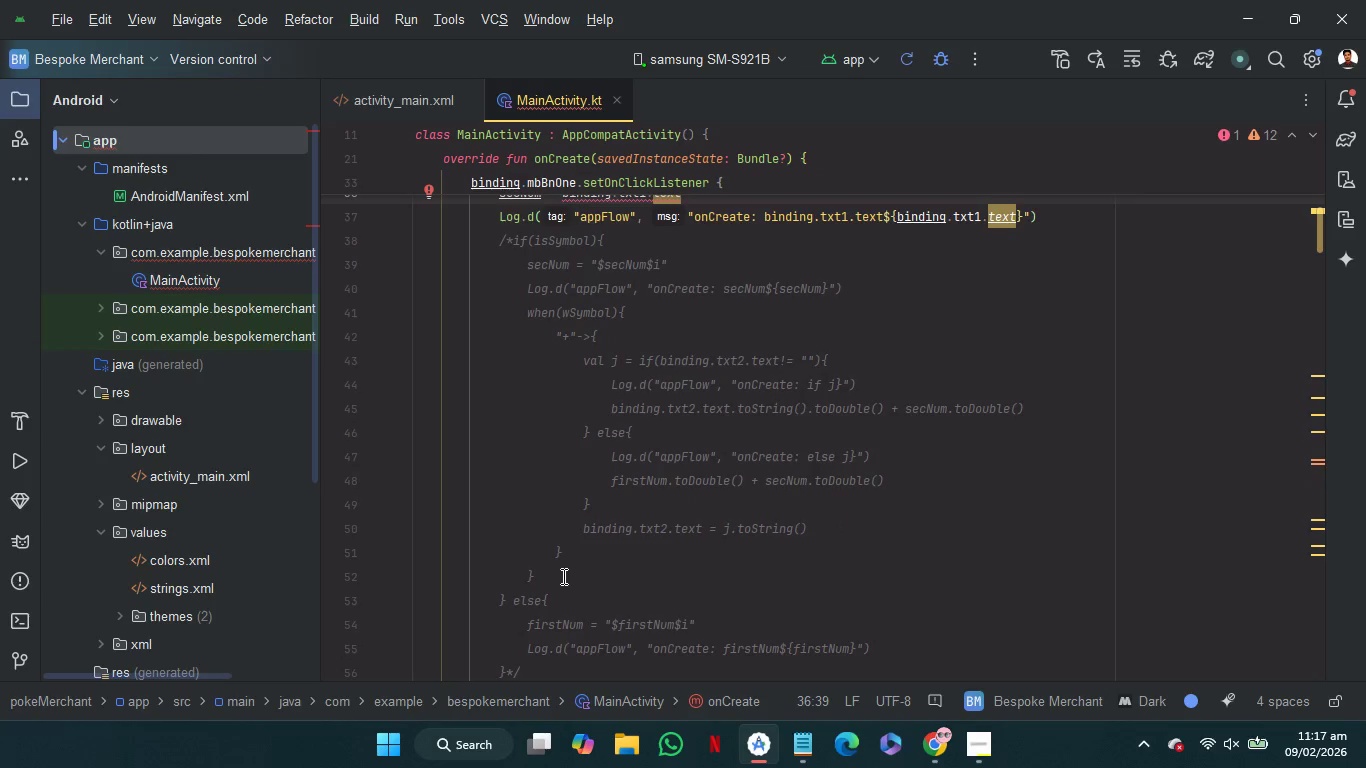 
left_click_drag(start_coordinate=[559, 576], to_coordinate=[525, 318])
 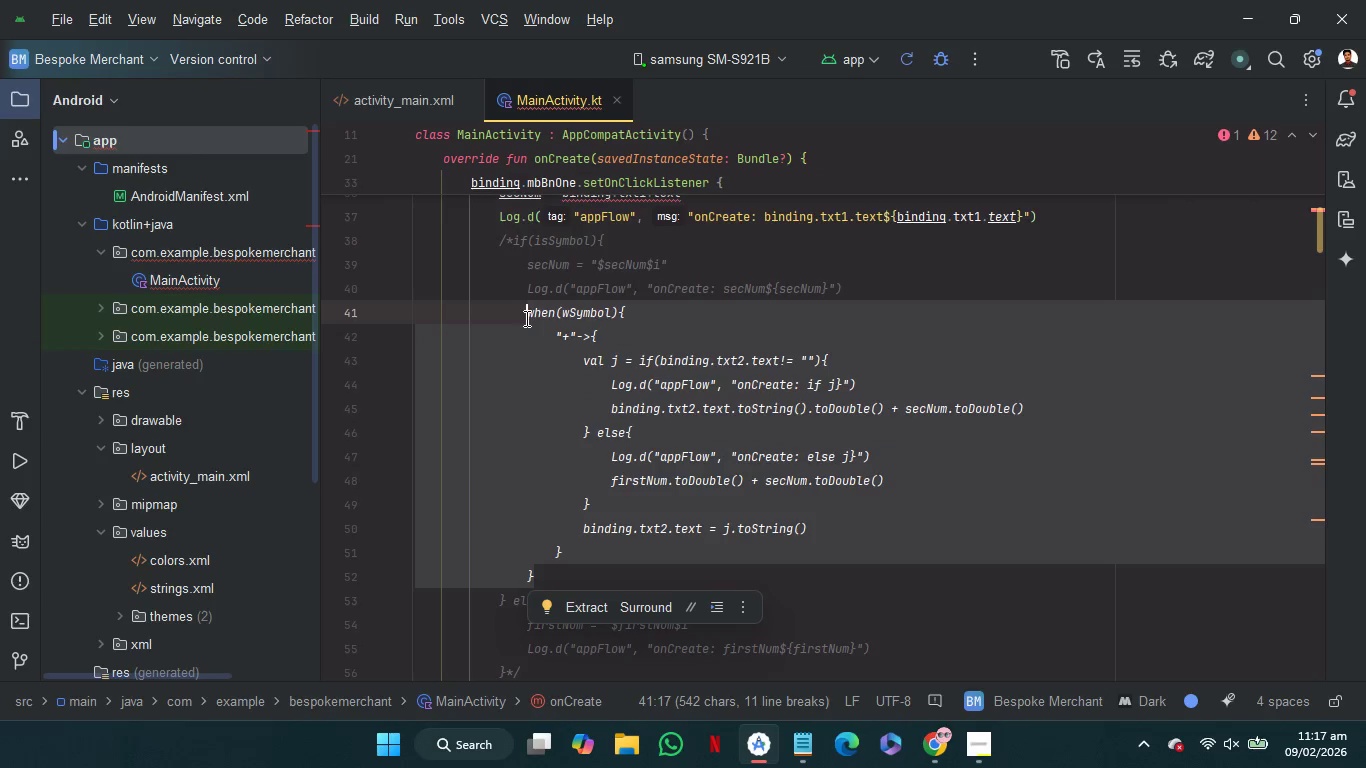 
key(Control+Shift+Slash)
 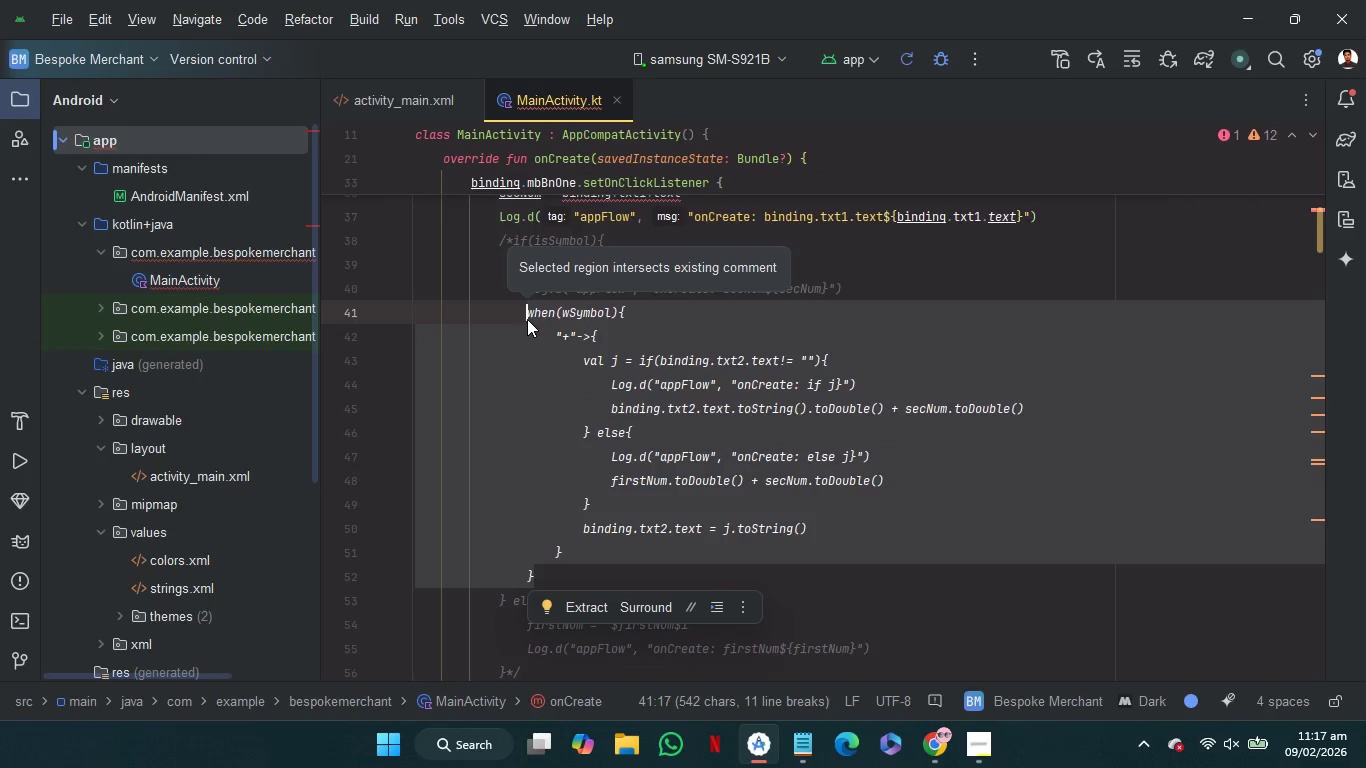 
key(Control+Slash)
 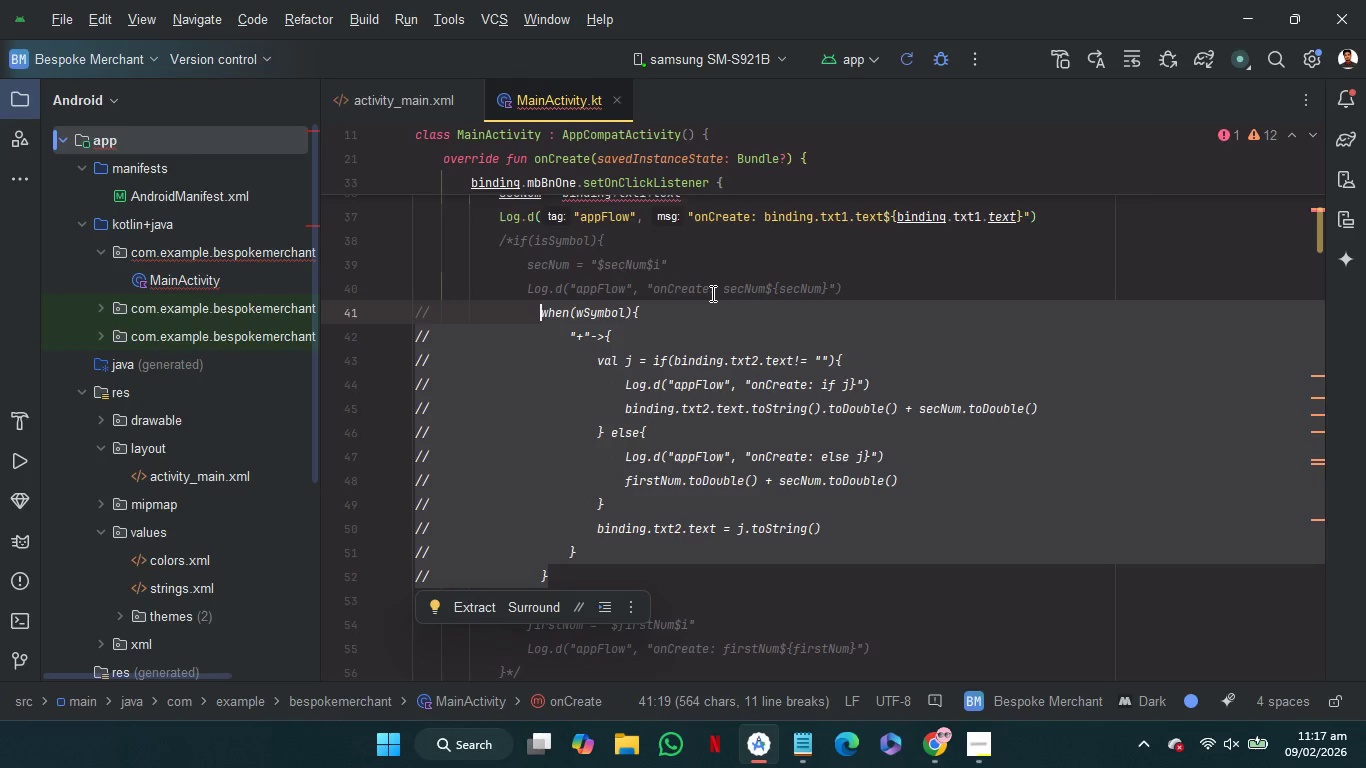 
key(Control+Slash)
 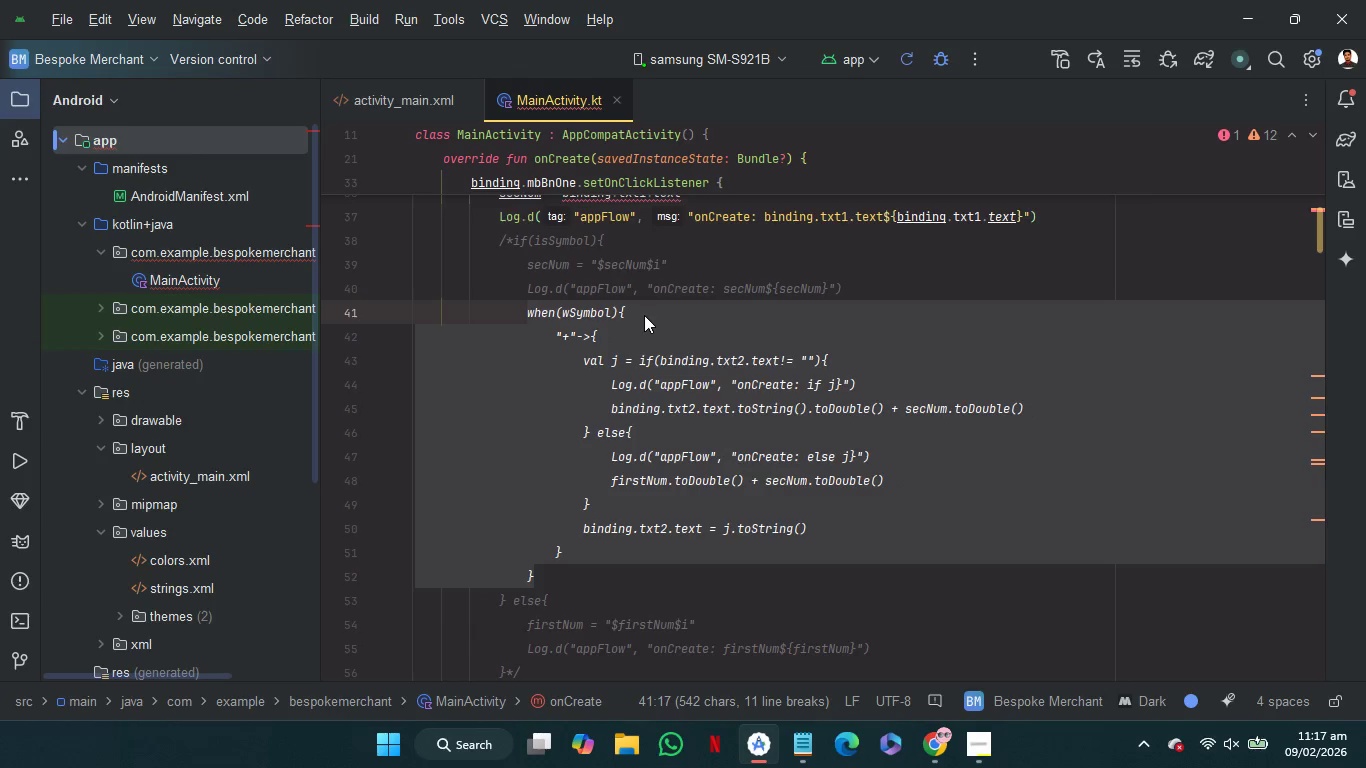 
scroll: coordinate [743, 382], scroll_direction: up, amount: 1.0
 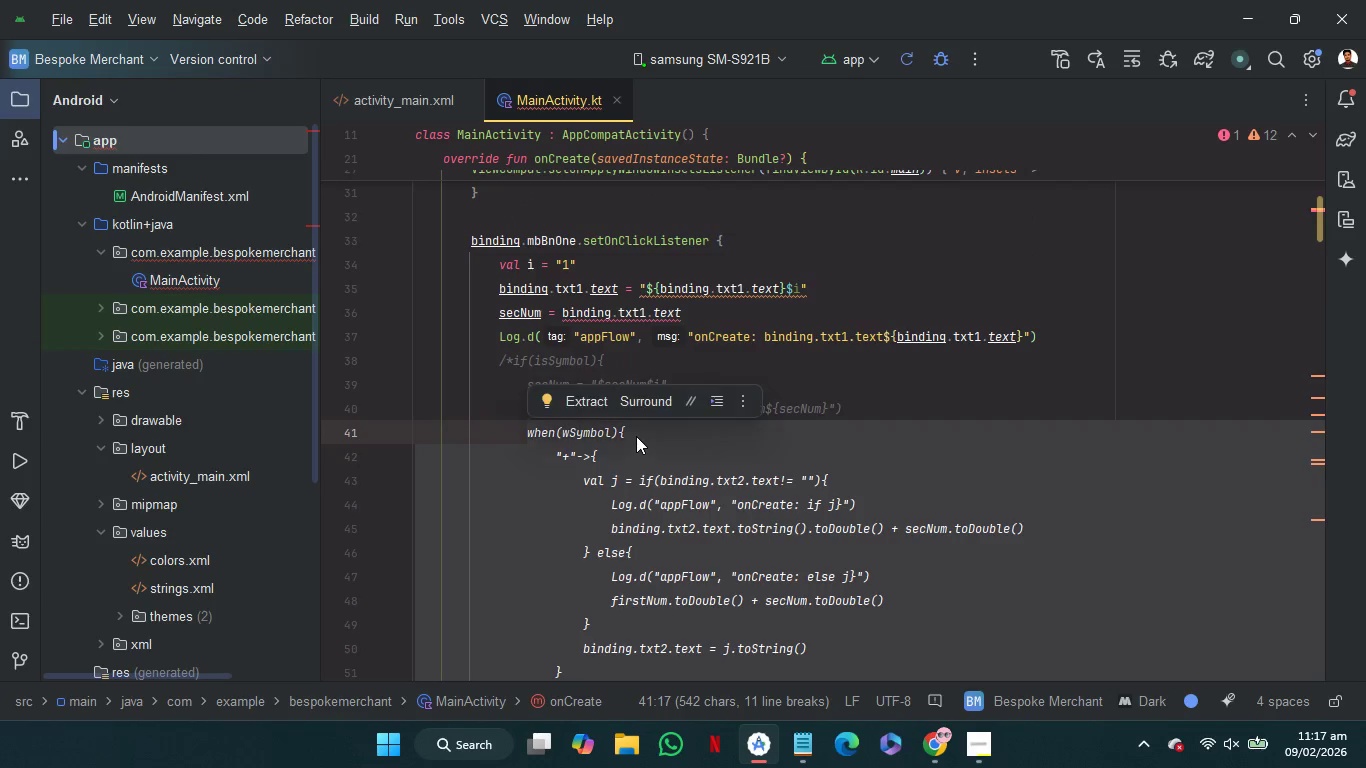 
left_click_drag(start_coordinate=[636, 436], to_coordinate=[763, 316])
 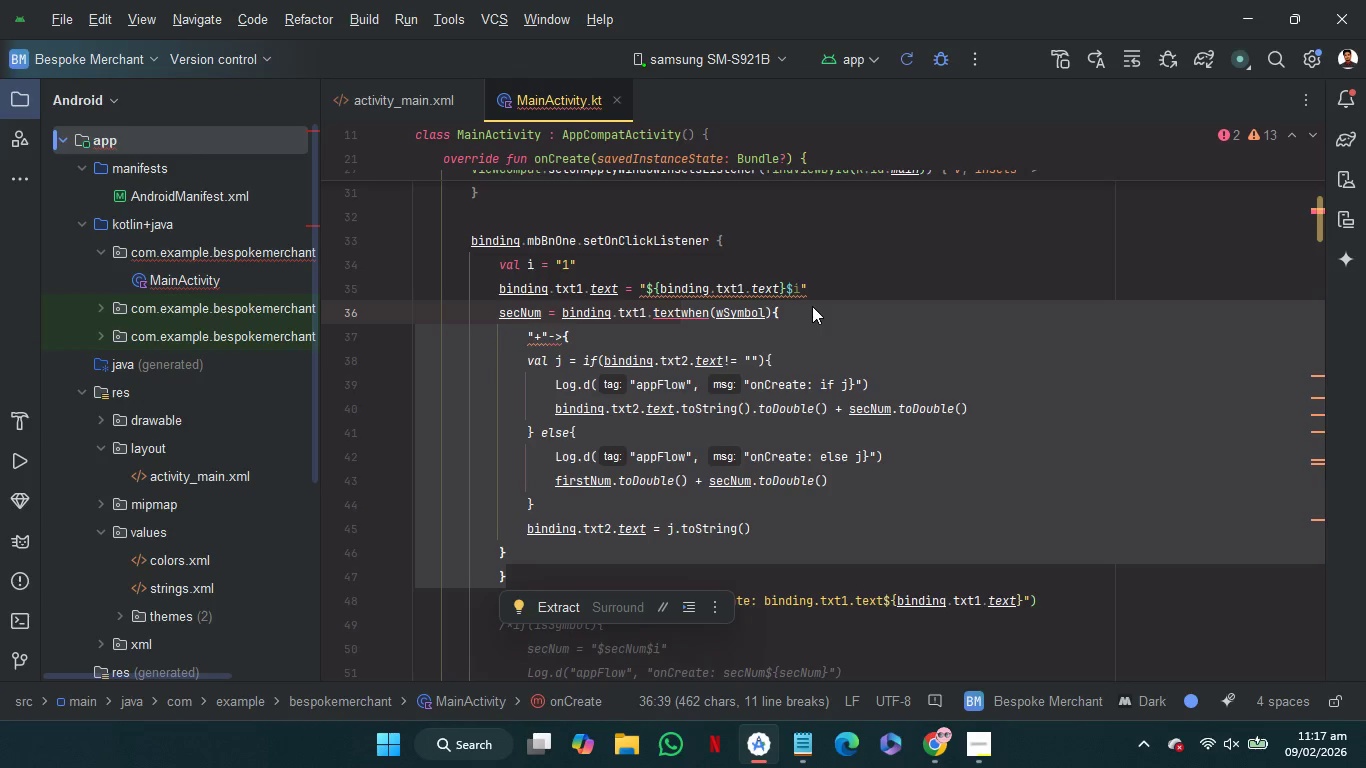 
key(ArrowLeft)
 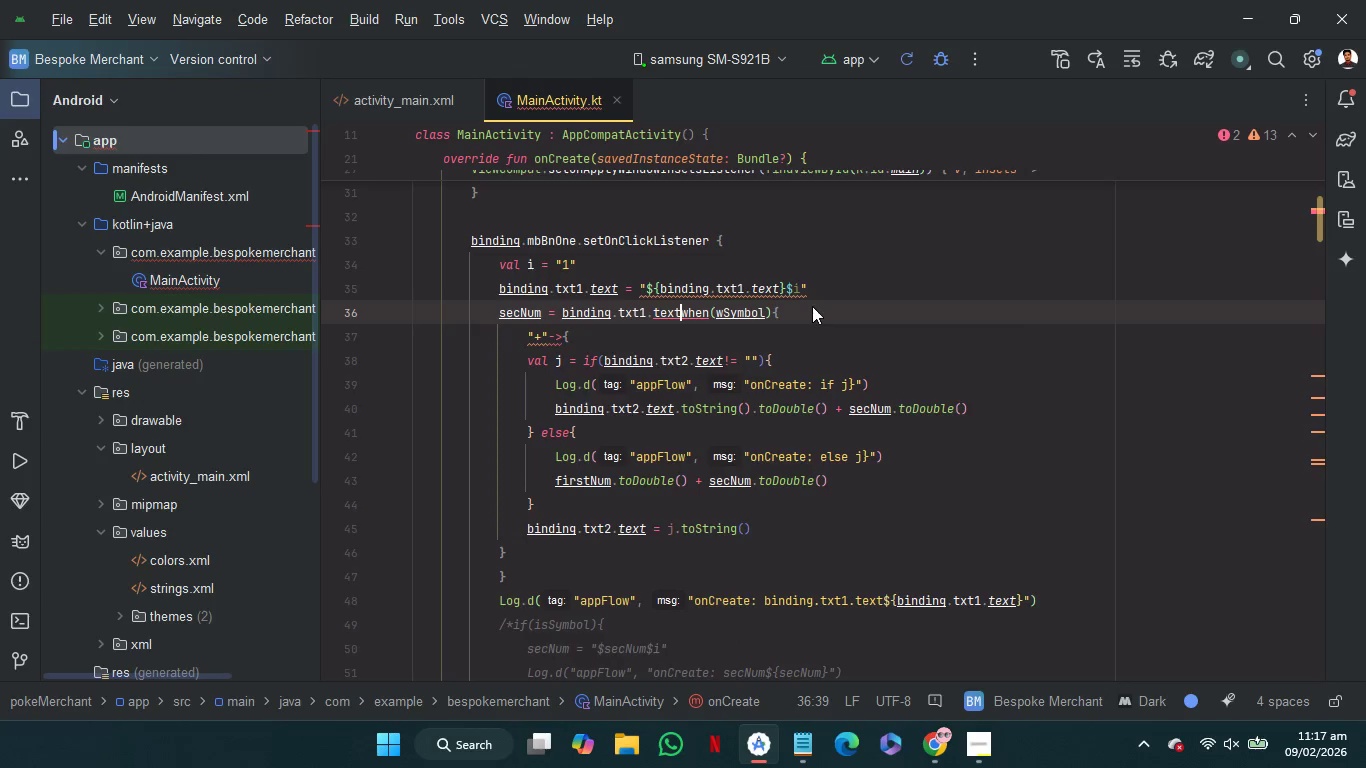 
key(Enter)
 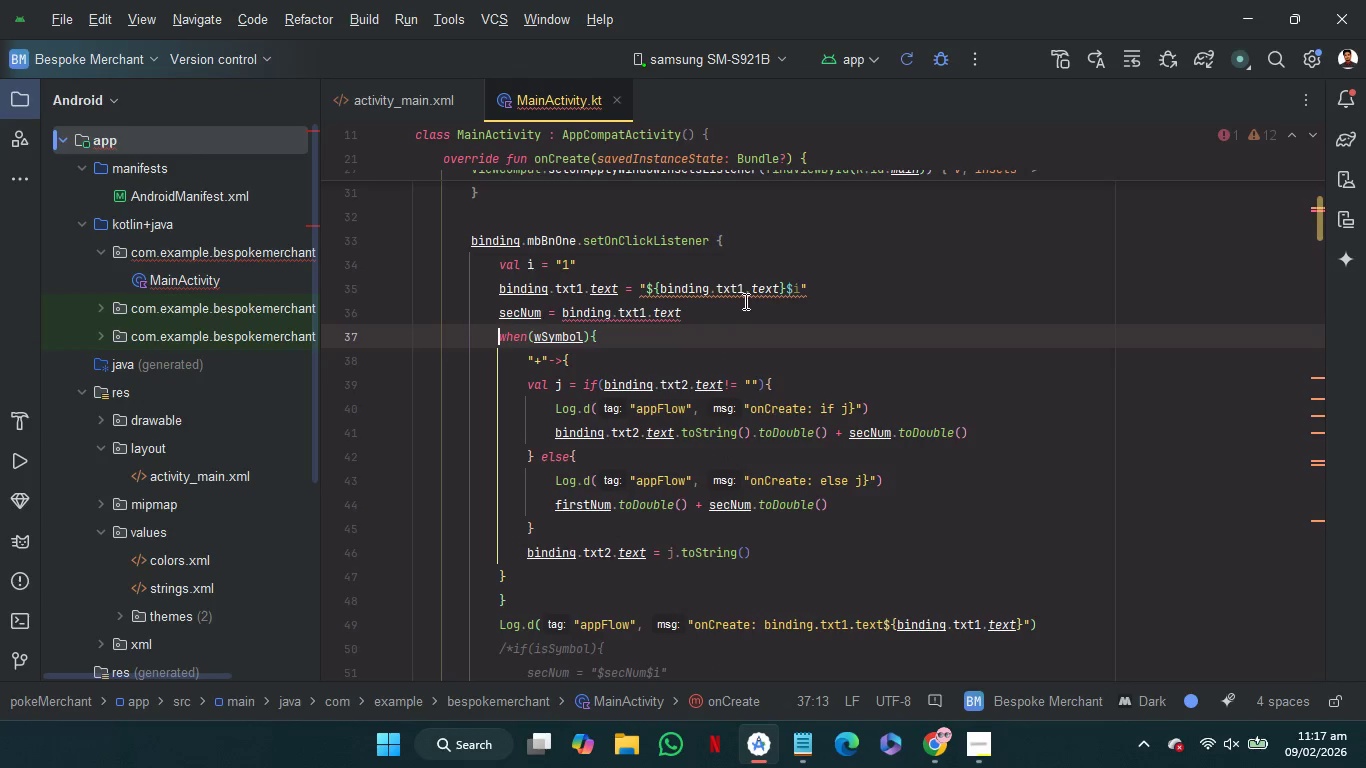 
left_click([747, 314])
 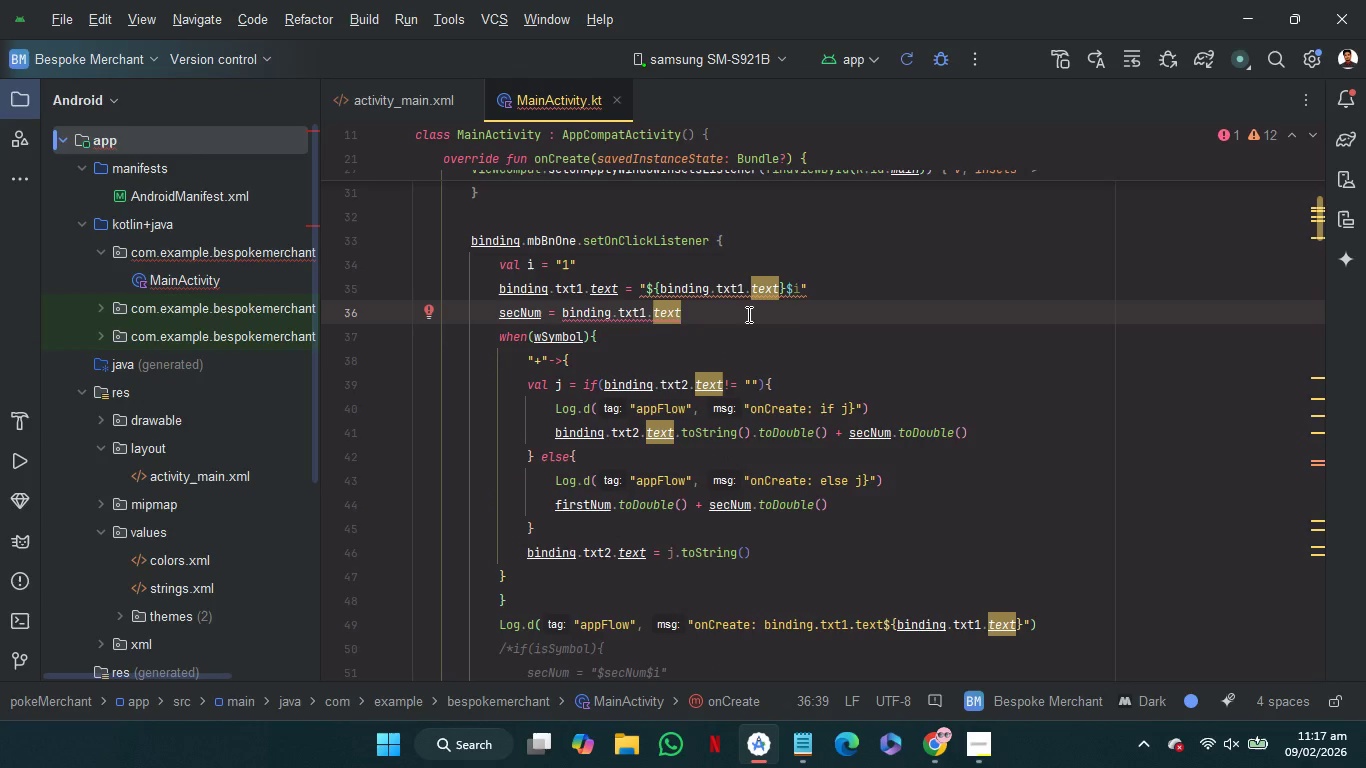 
key(Period)
 